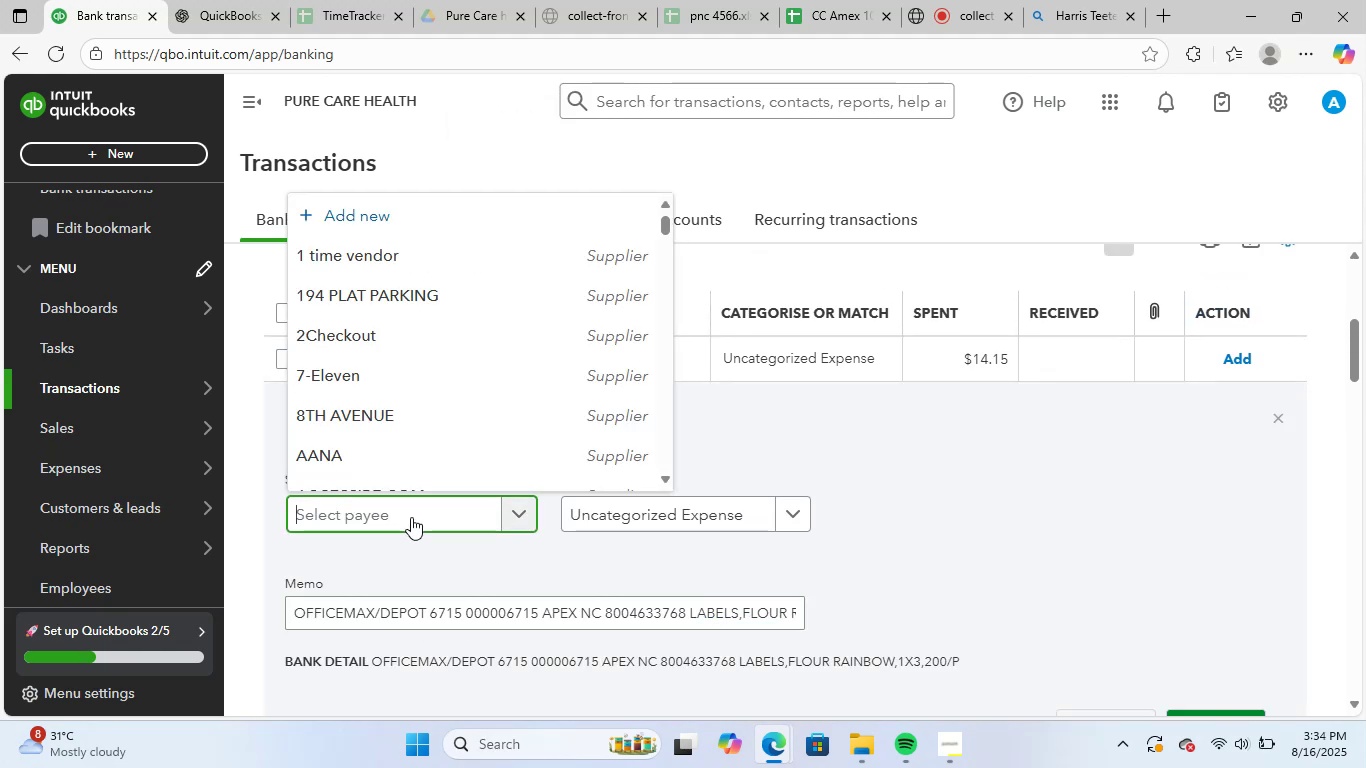 
key(Control+ControlLeft)
 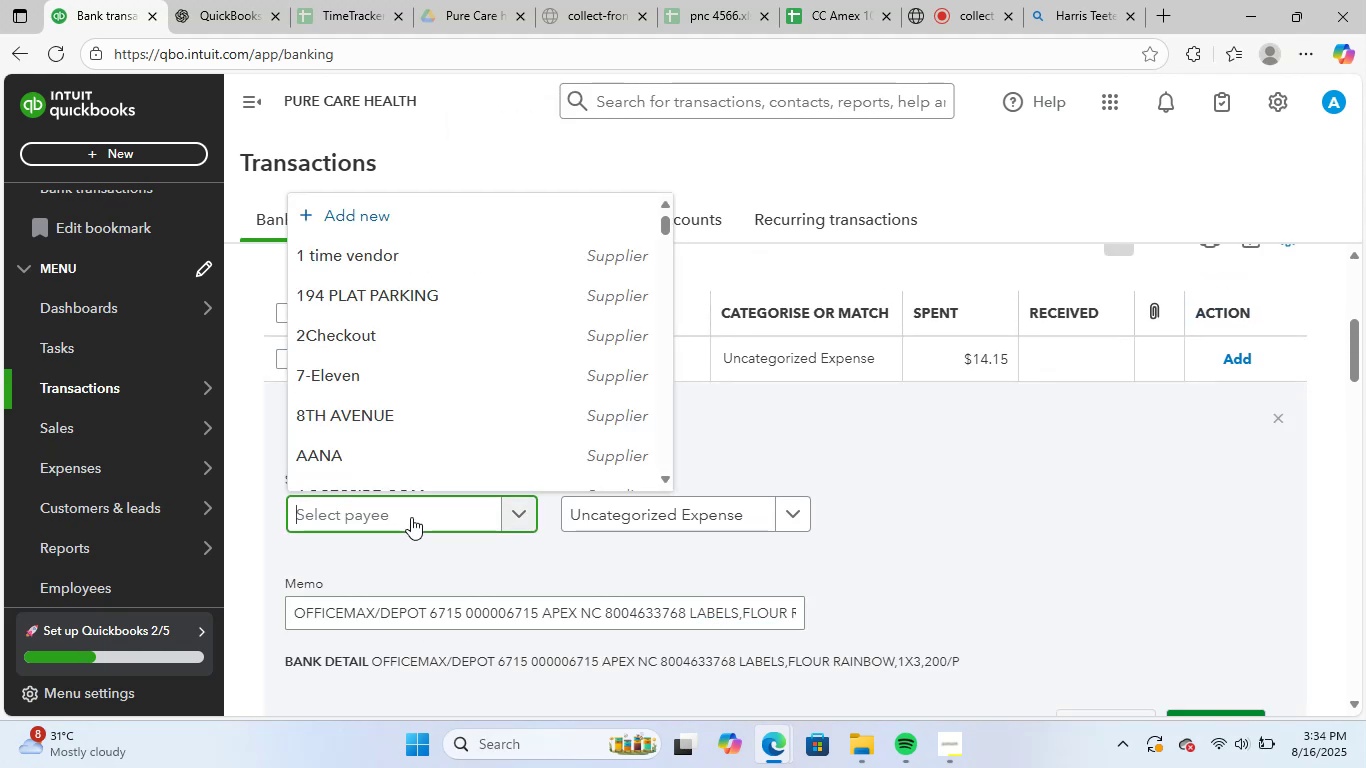 
key(Control+V)
 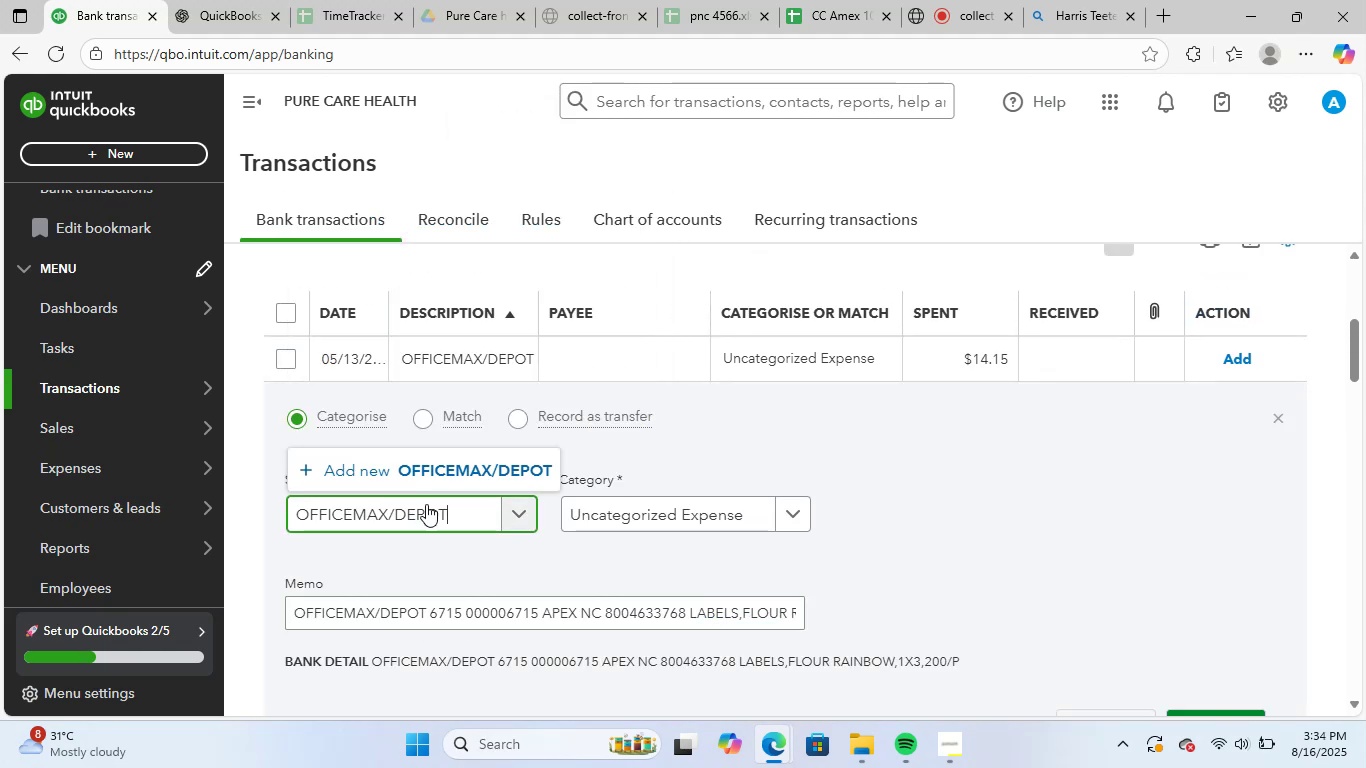 
left_click([497, 473])
 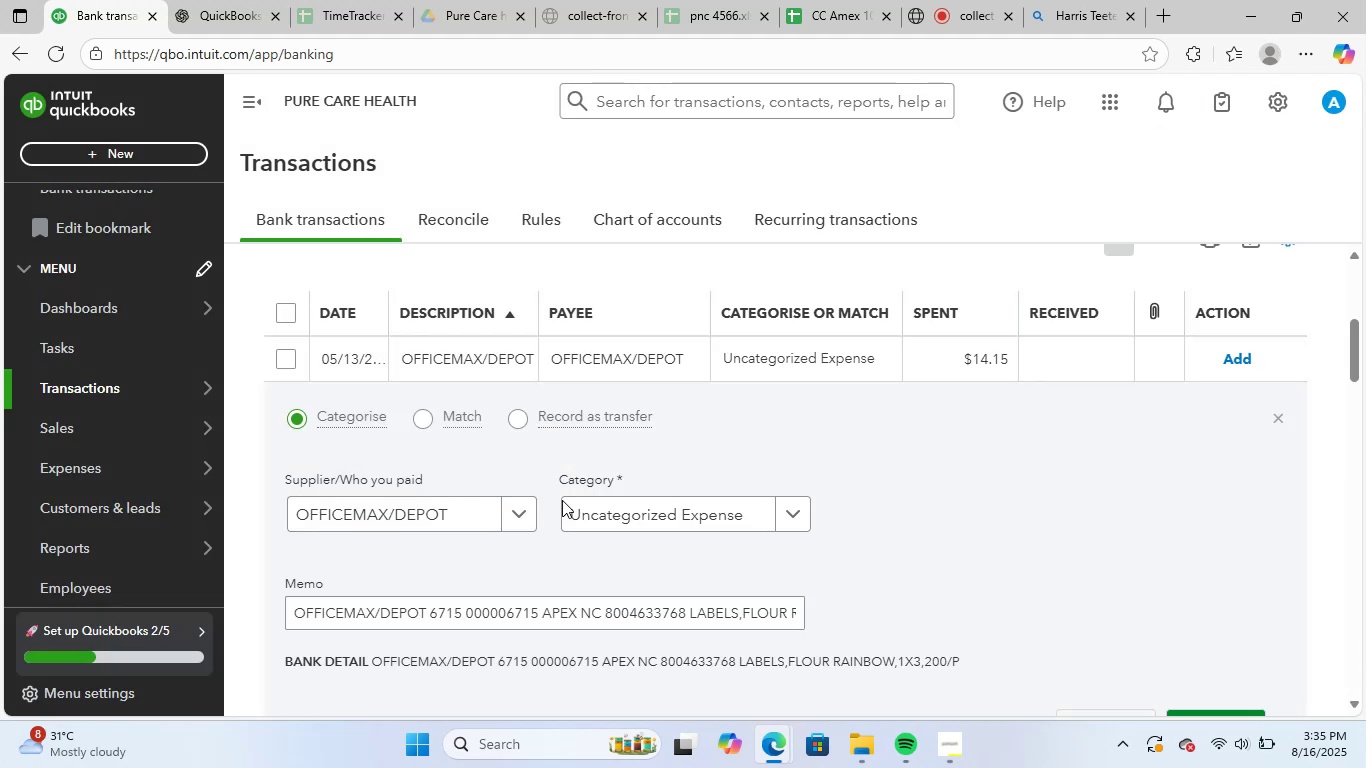 
wait(5.32)
 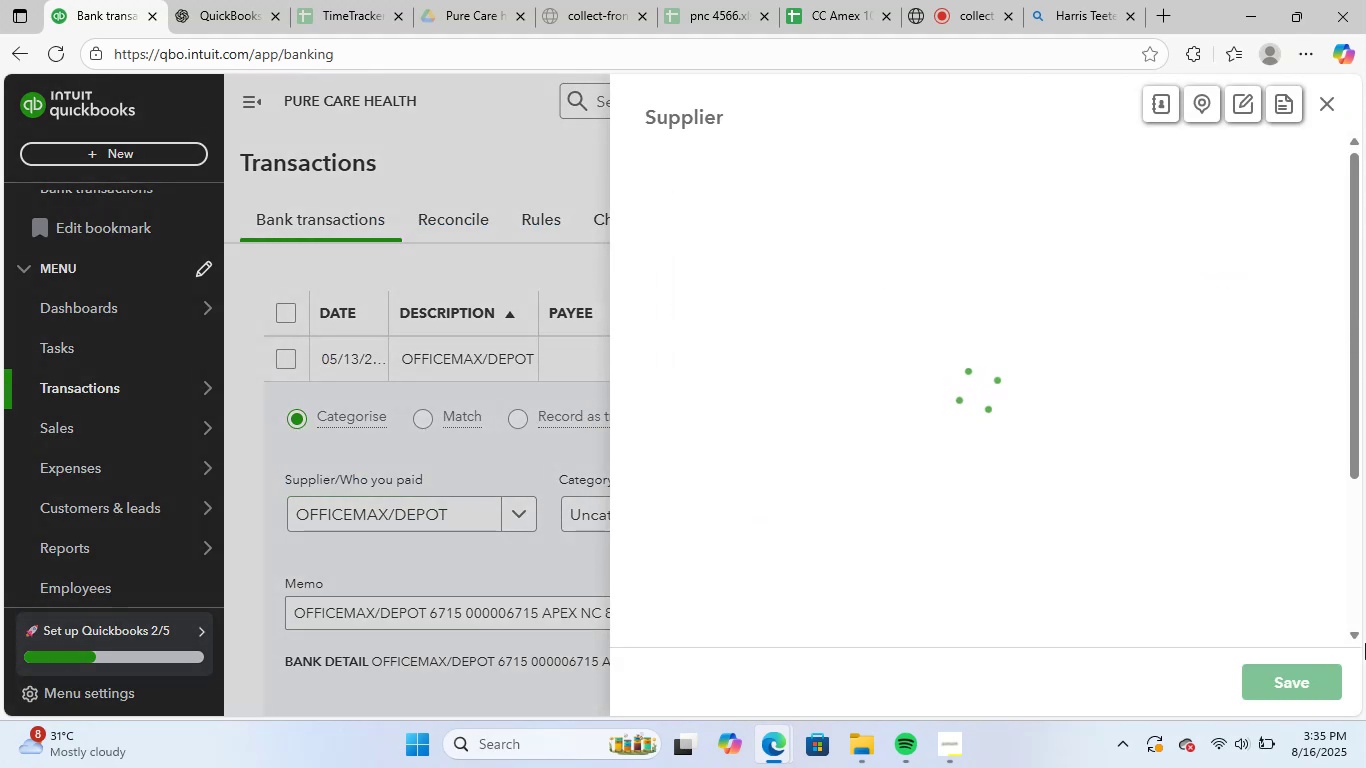 
type(supp)
 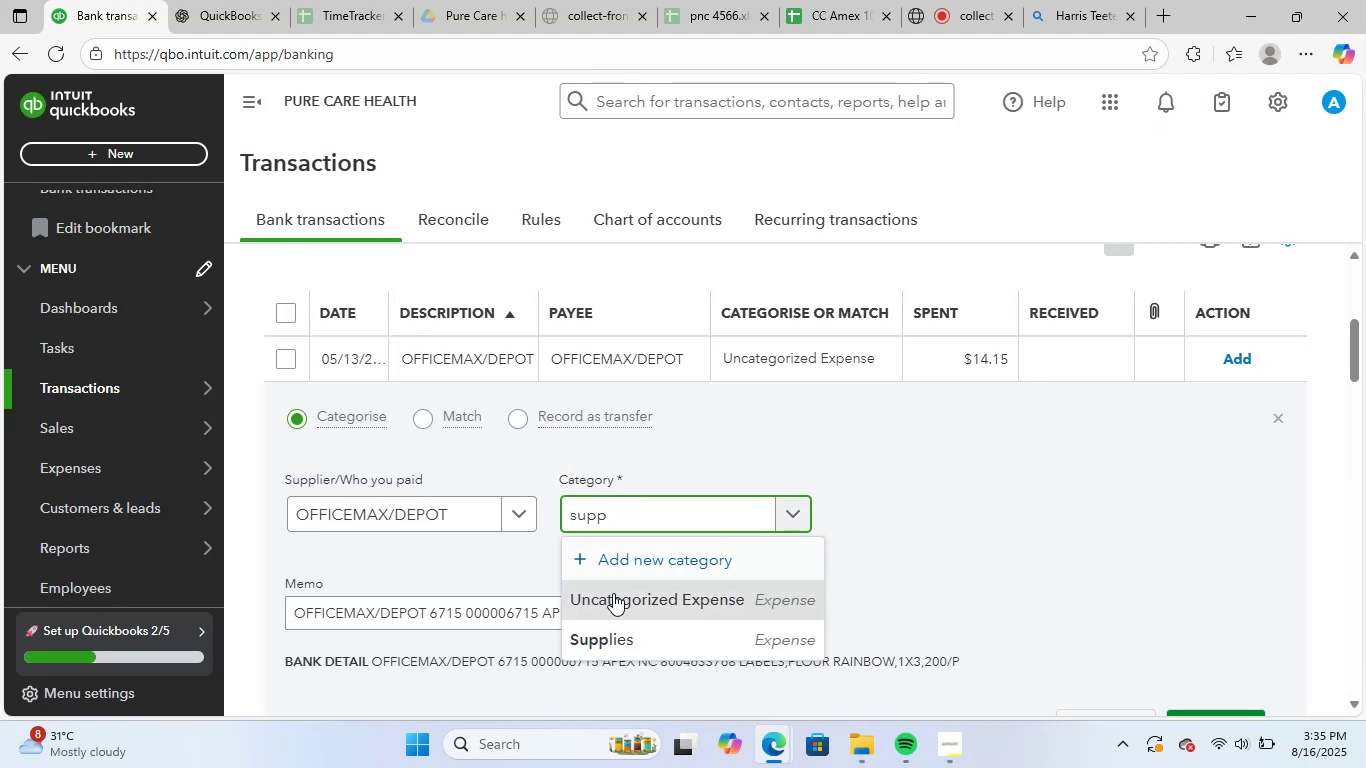 
left_click([651, 646])
 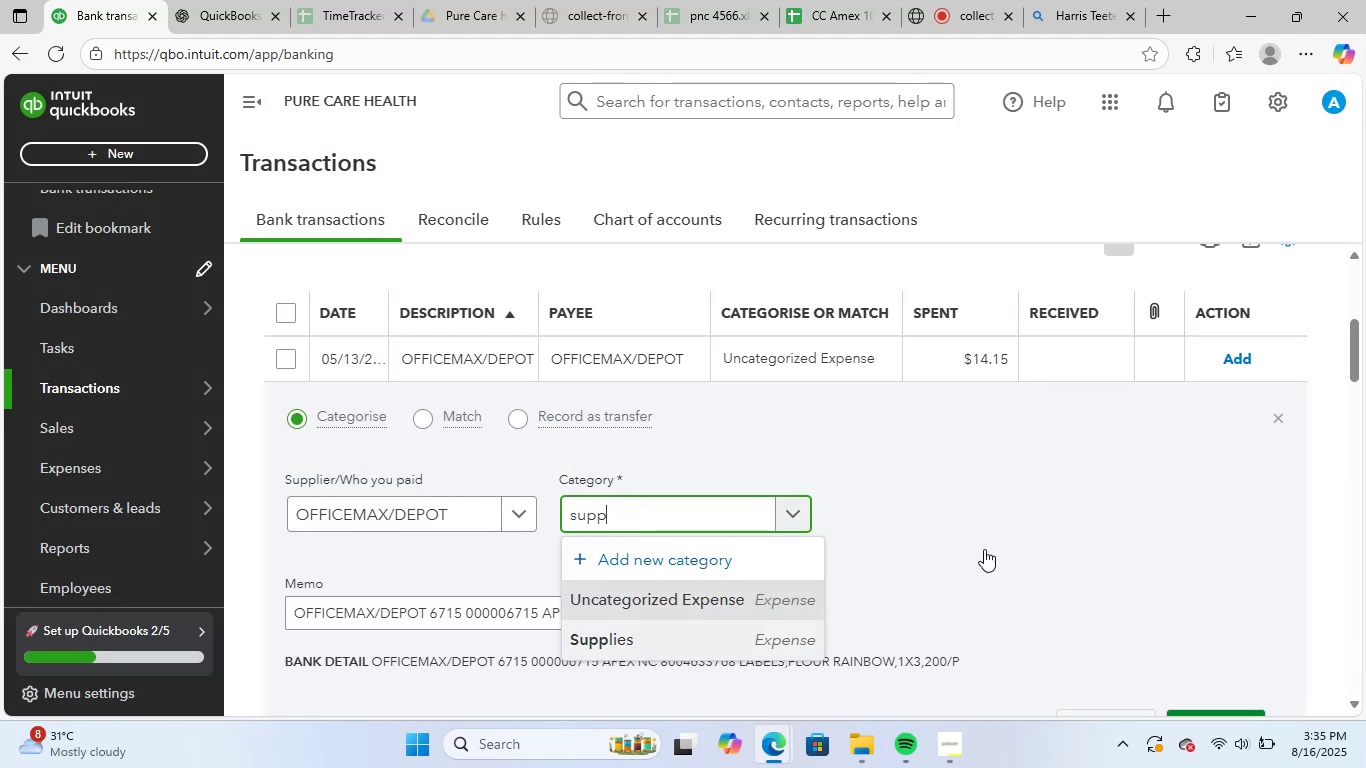 
scroll: coordinate [987, 547], scroll_direction: down, amount: 1.0
 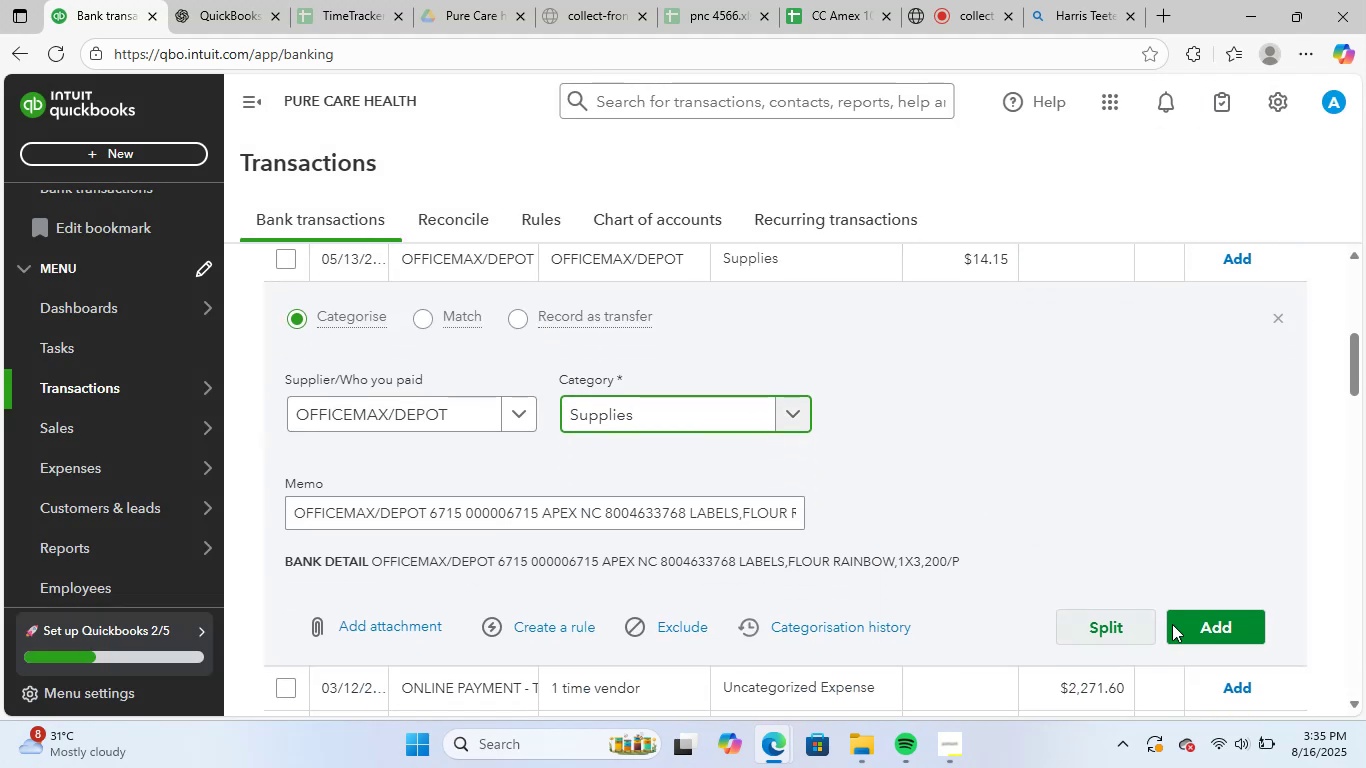 
left_click([1210, 620])
 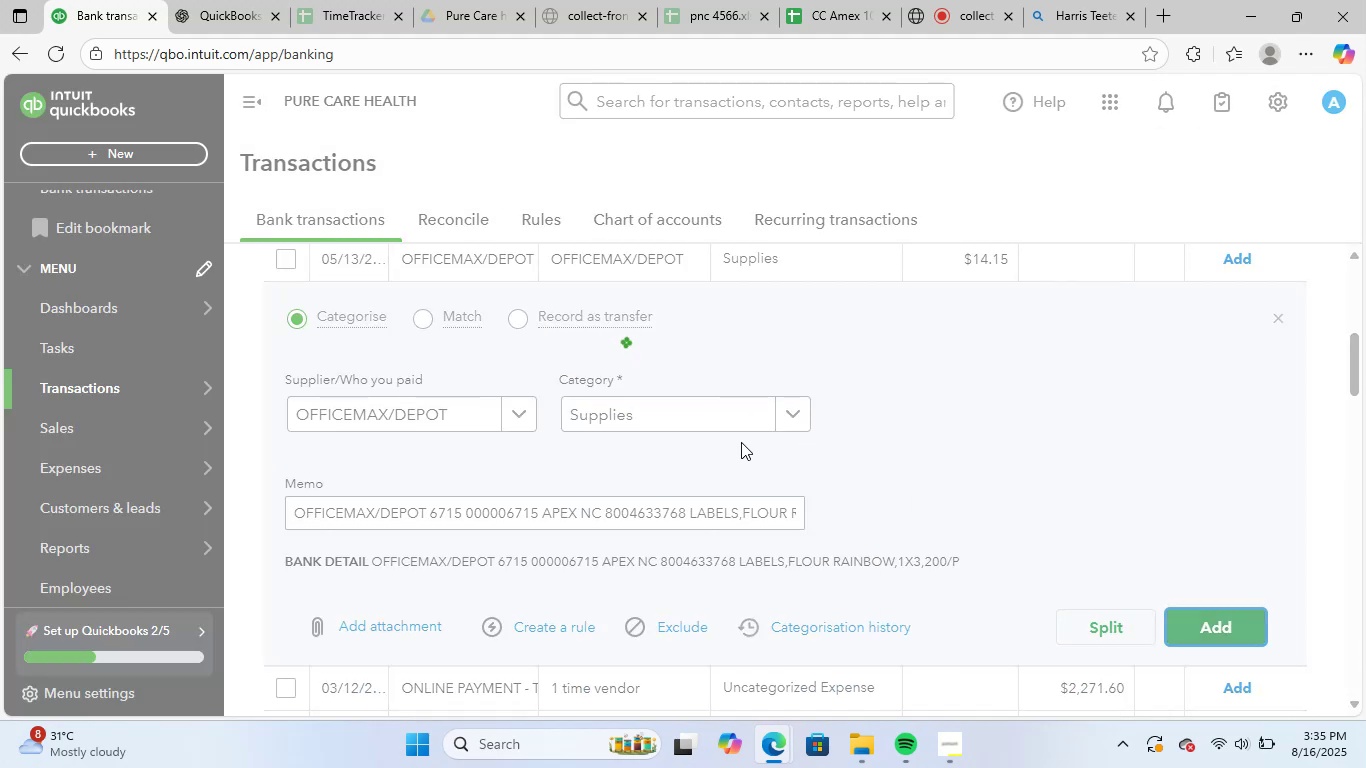 
scroll: coordinate [722, 531], scroll_direction: up, amount: 1.0
 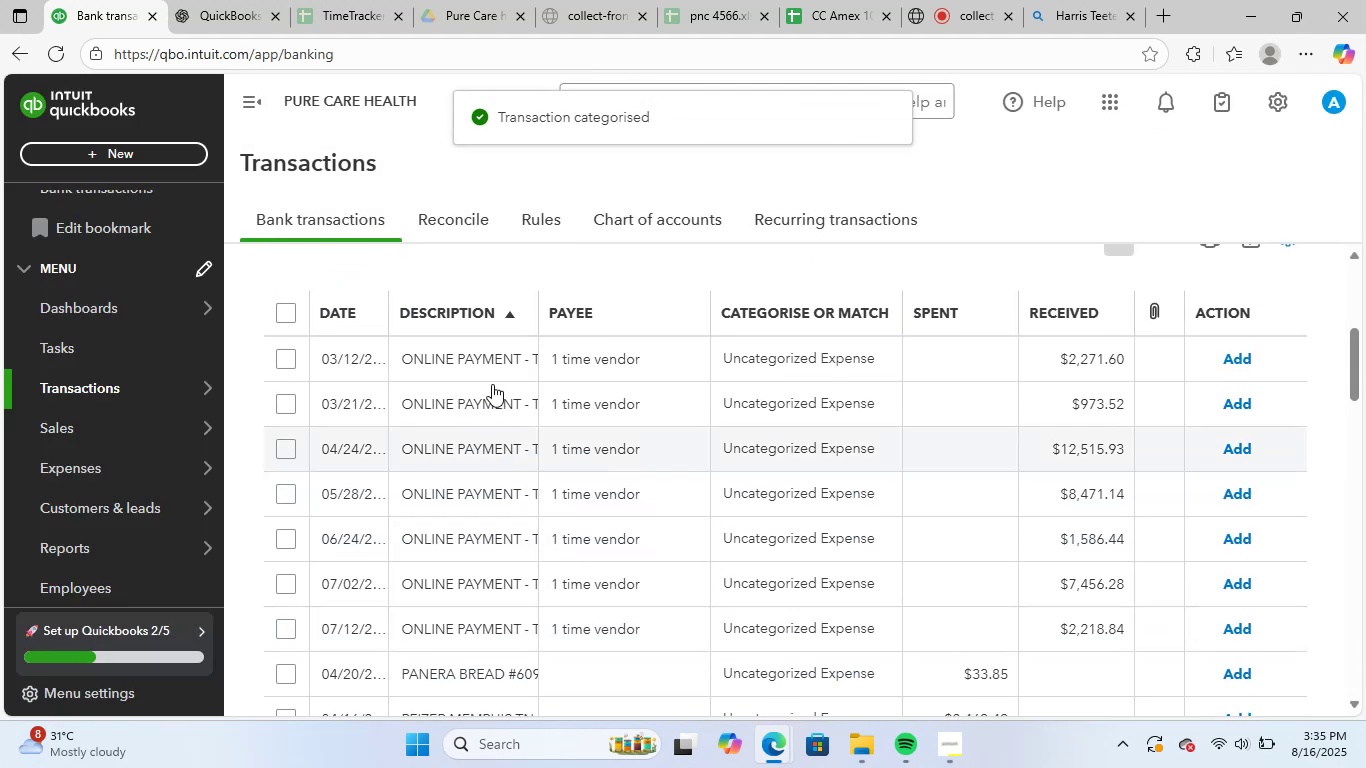 
left_click([491, 364])
 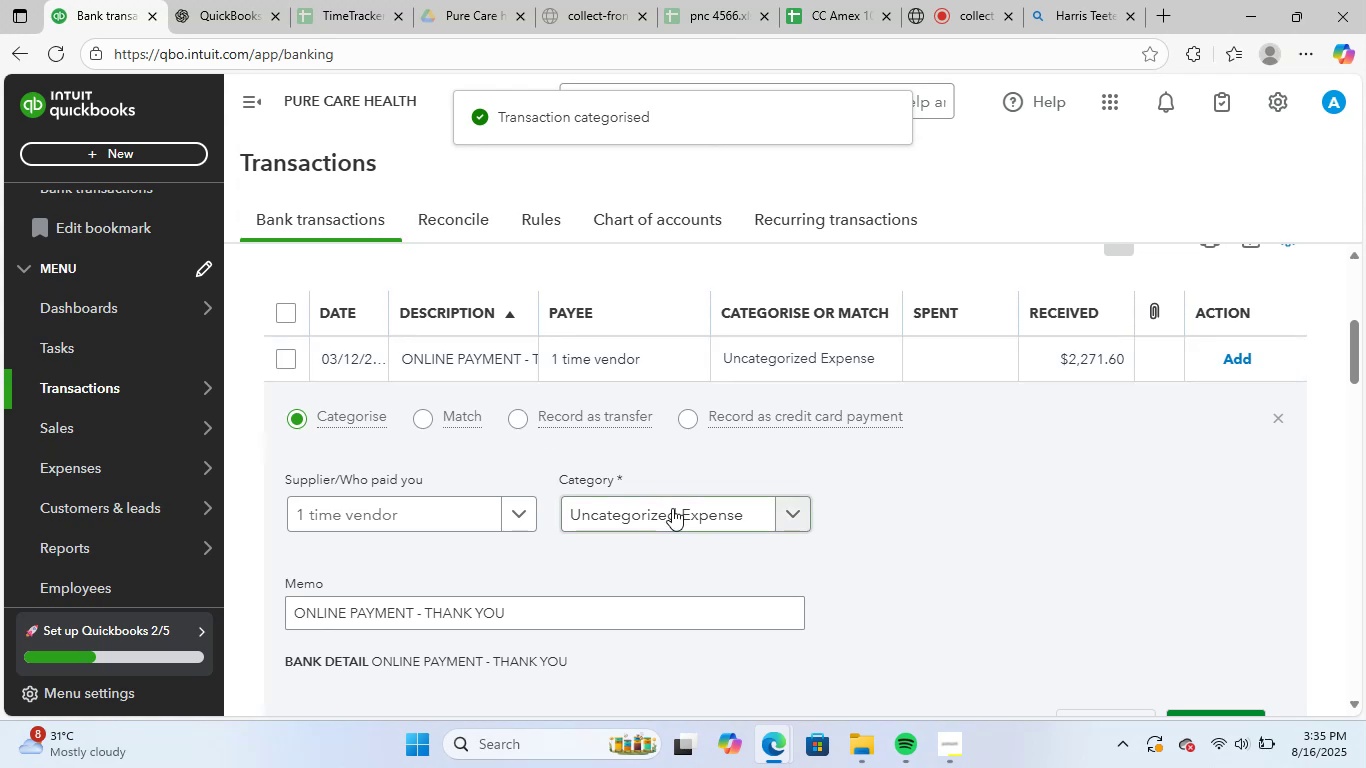 
left_click([675, 520])
 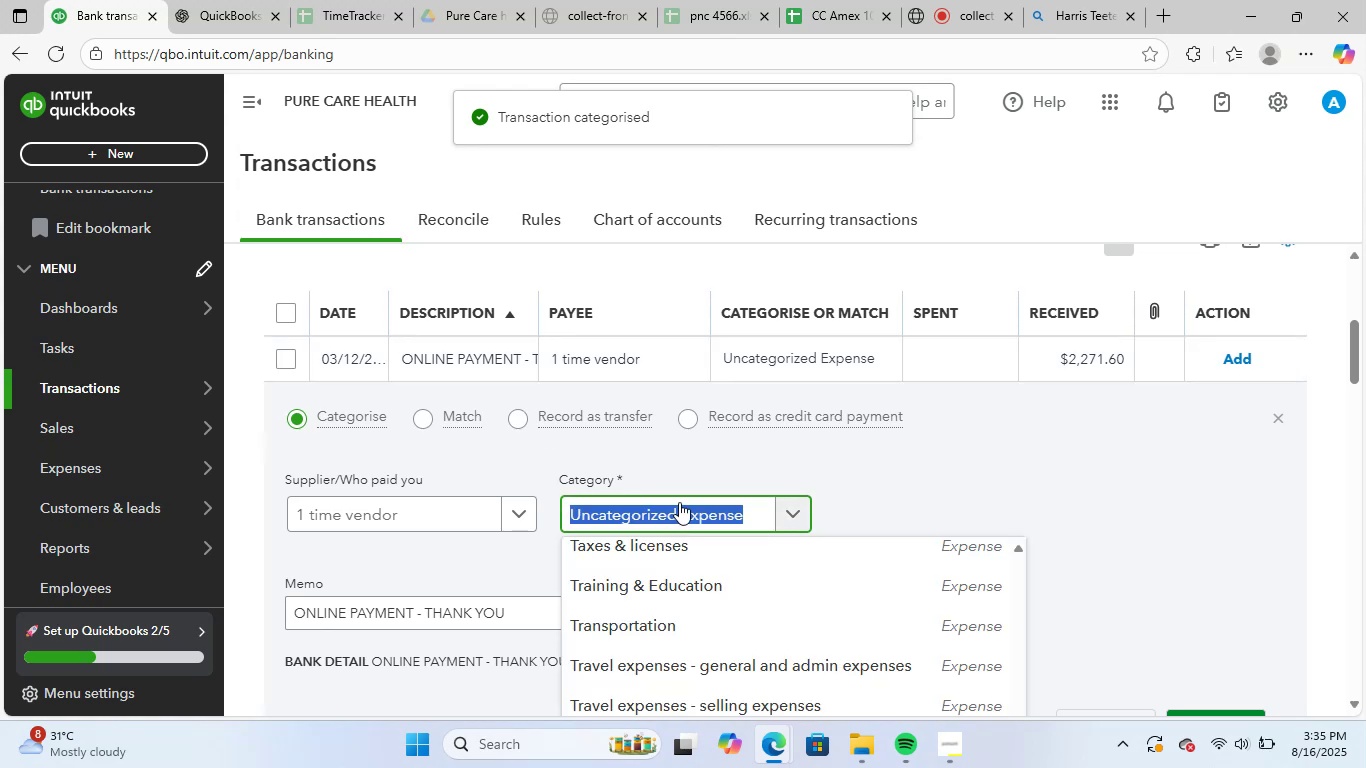 
type(uncagate)
key(Backspace)
key(Backspace)
key(Backspace)
key(Backspace)
type(teg)
 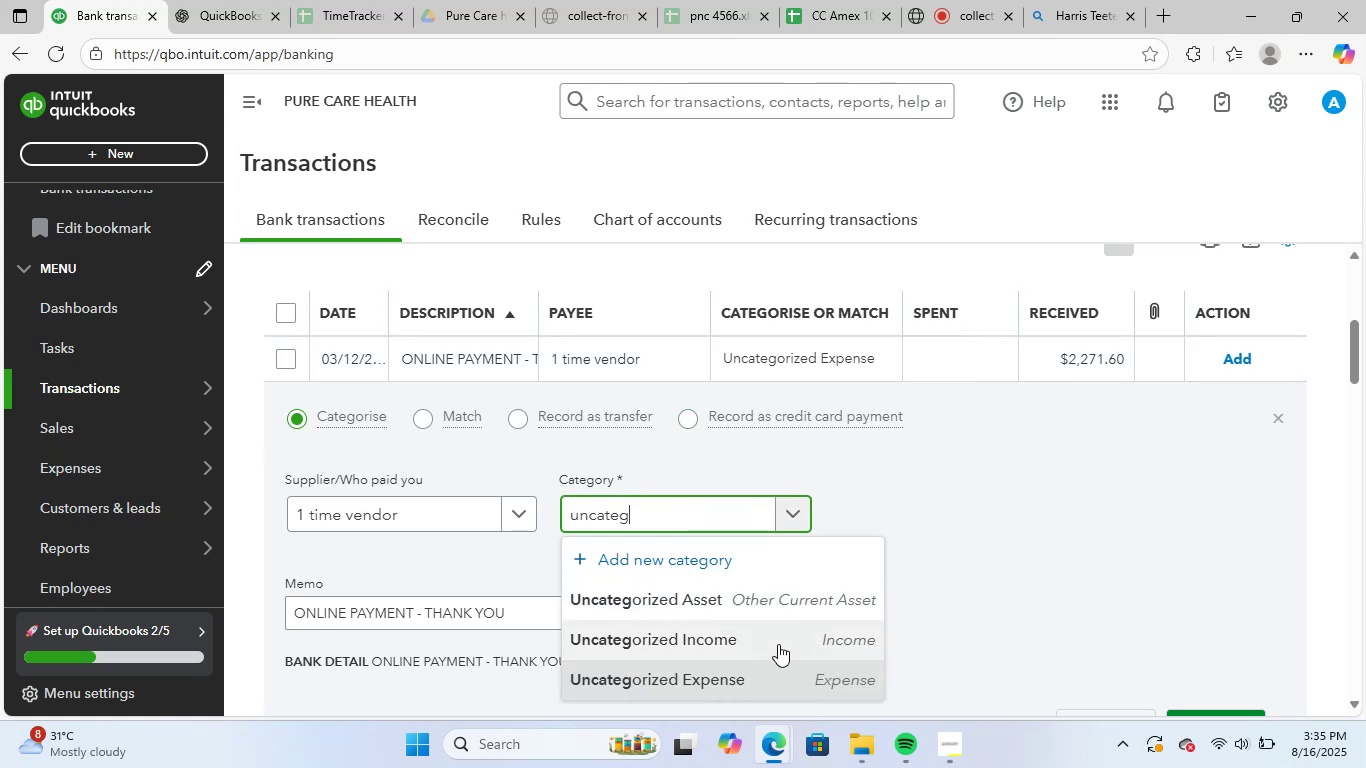 
scroll: coordinate [1002, 566], scroll_direction: down, amount: 1.0
 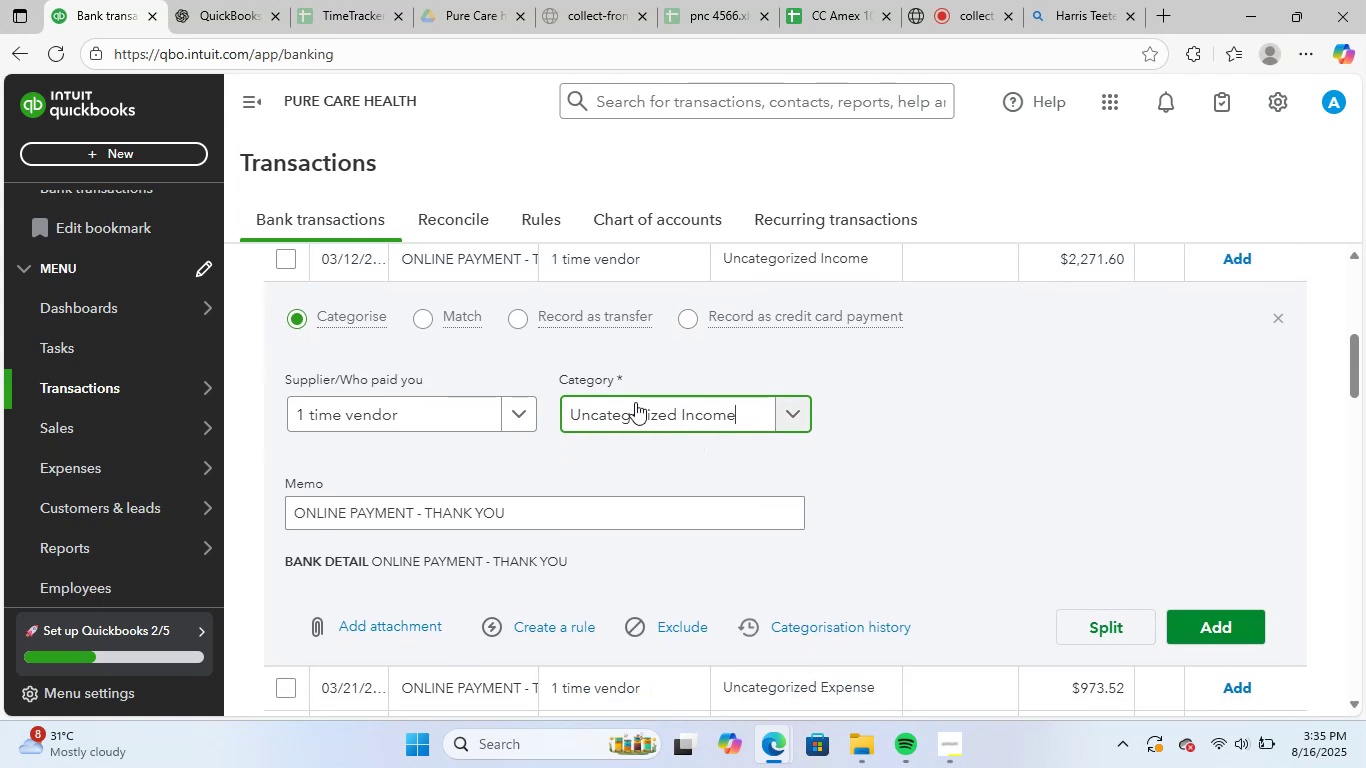 
left_click([638, 410])
 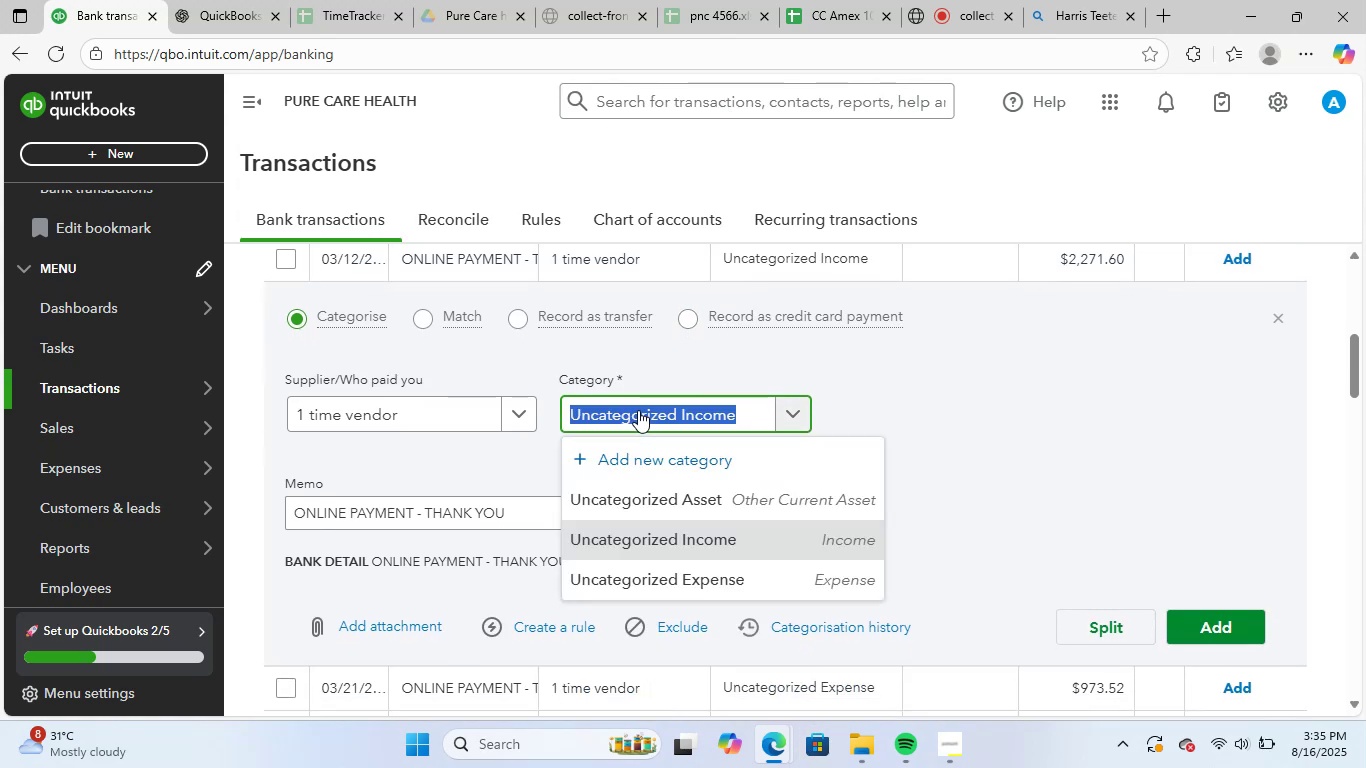 
key(Control+C)
 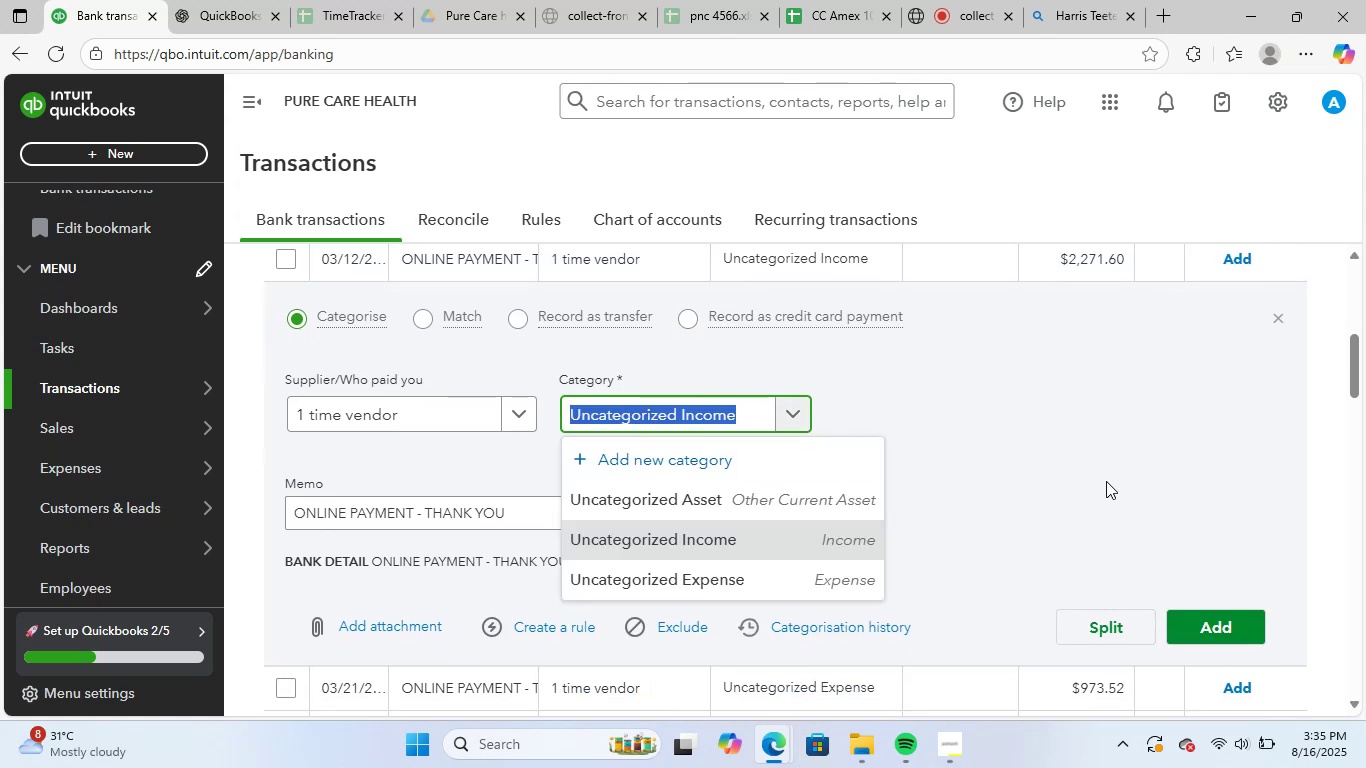 
left_click([1138, 478])
 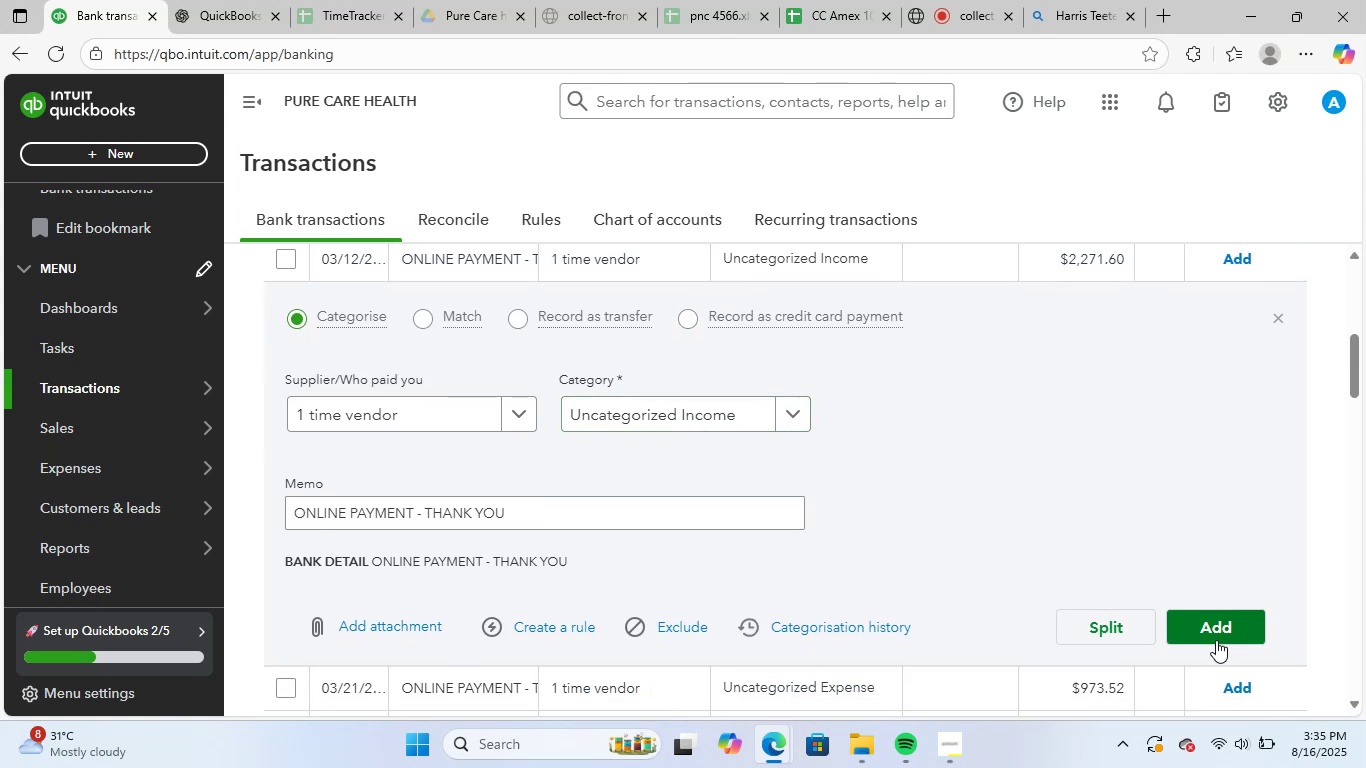 
left_click([1231, 628])
 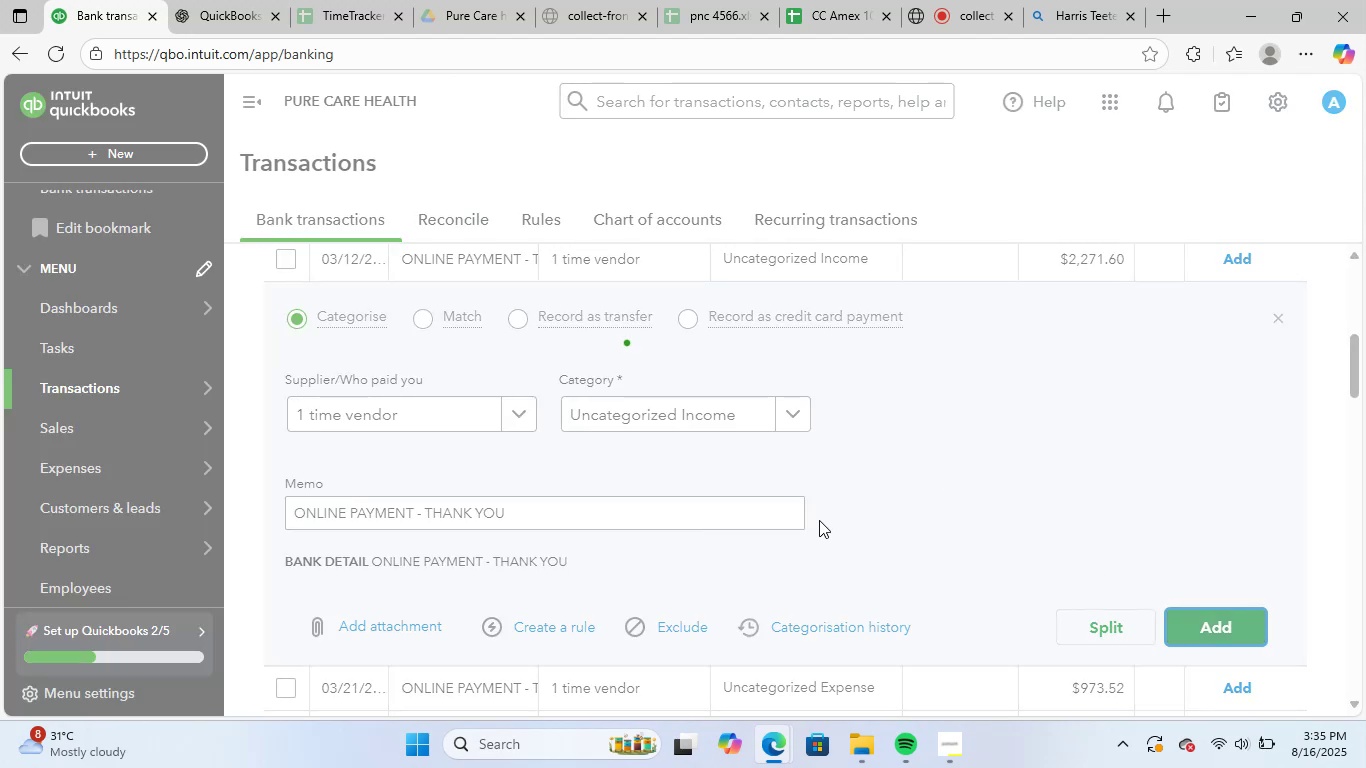 
scroll: coordinate [818, 527], scroll_direction: up, amount: 1.0
 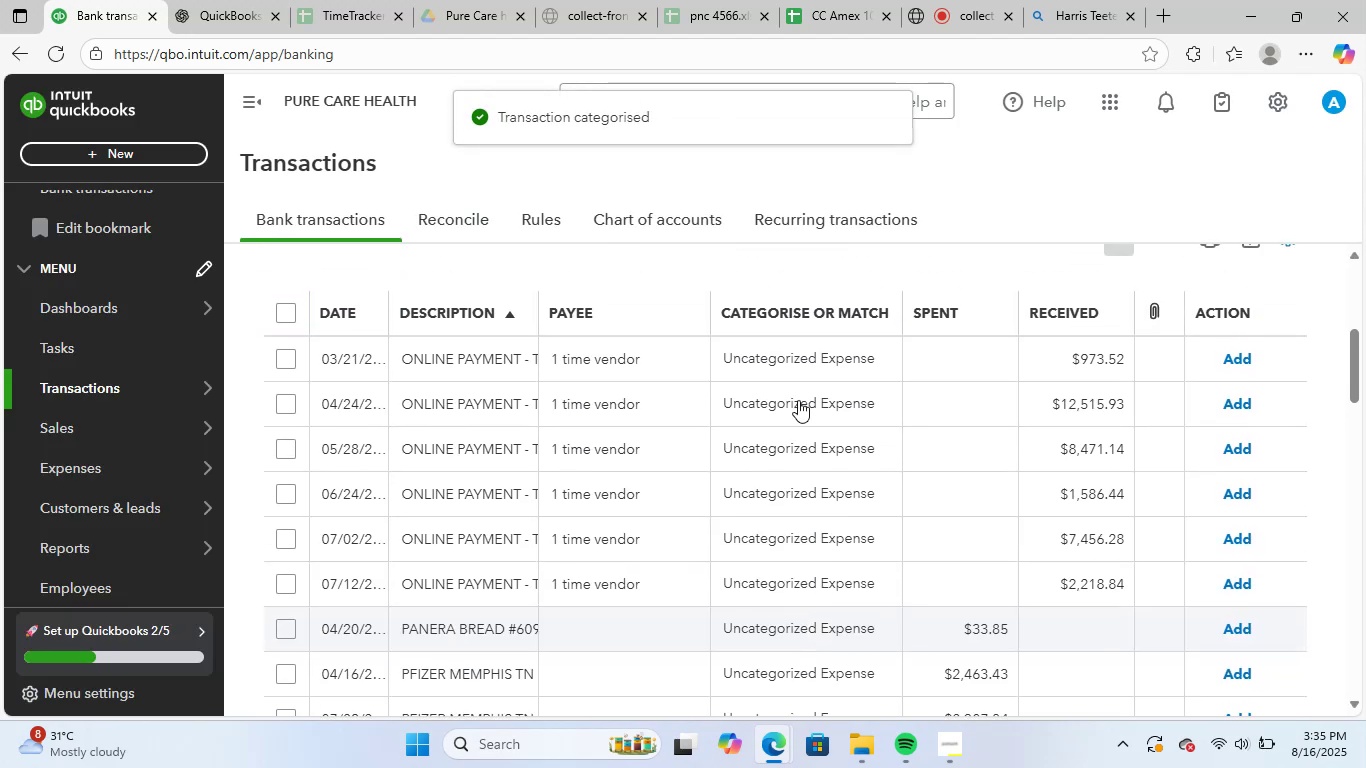 
left_click([807, 356])
 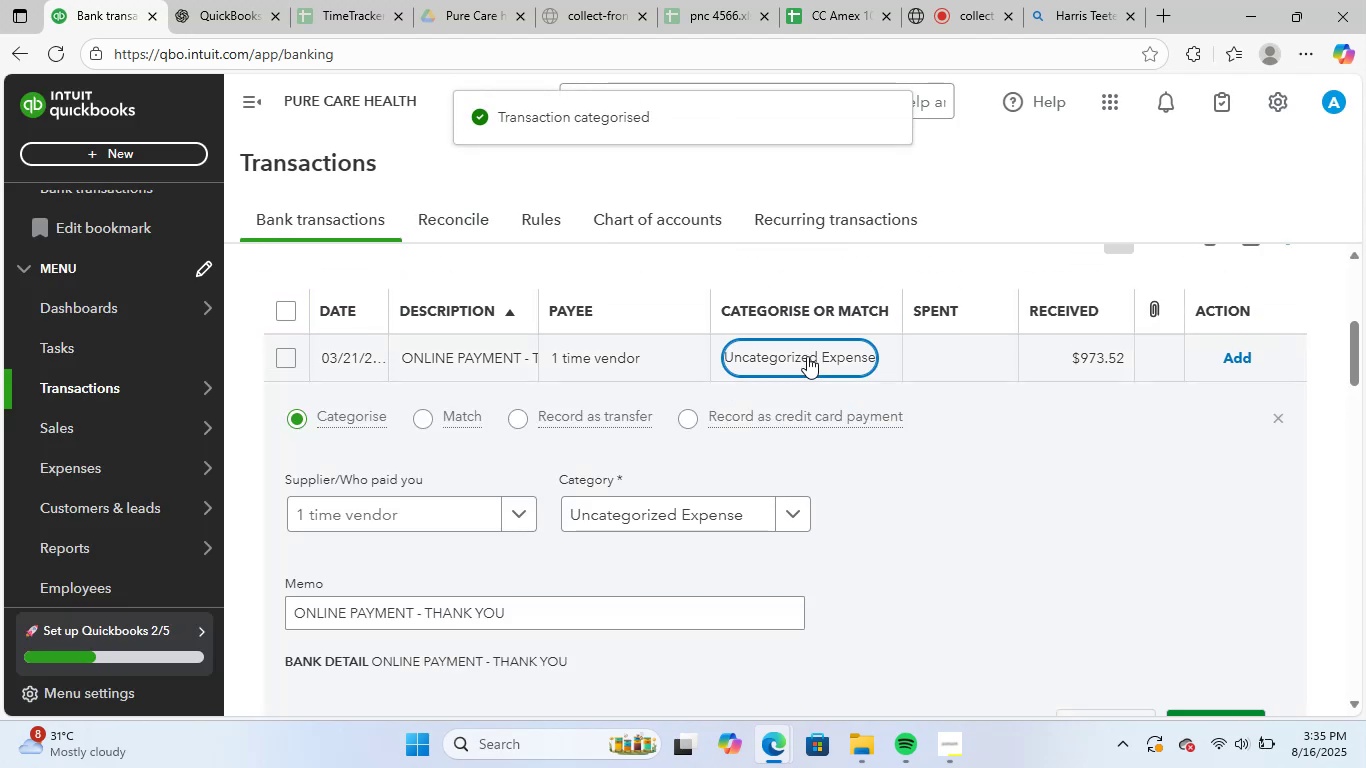 
hold_key(key=ControlLeft, duration=0.35)
 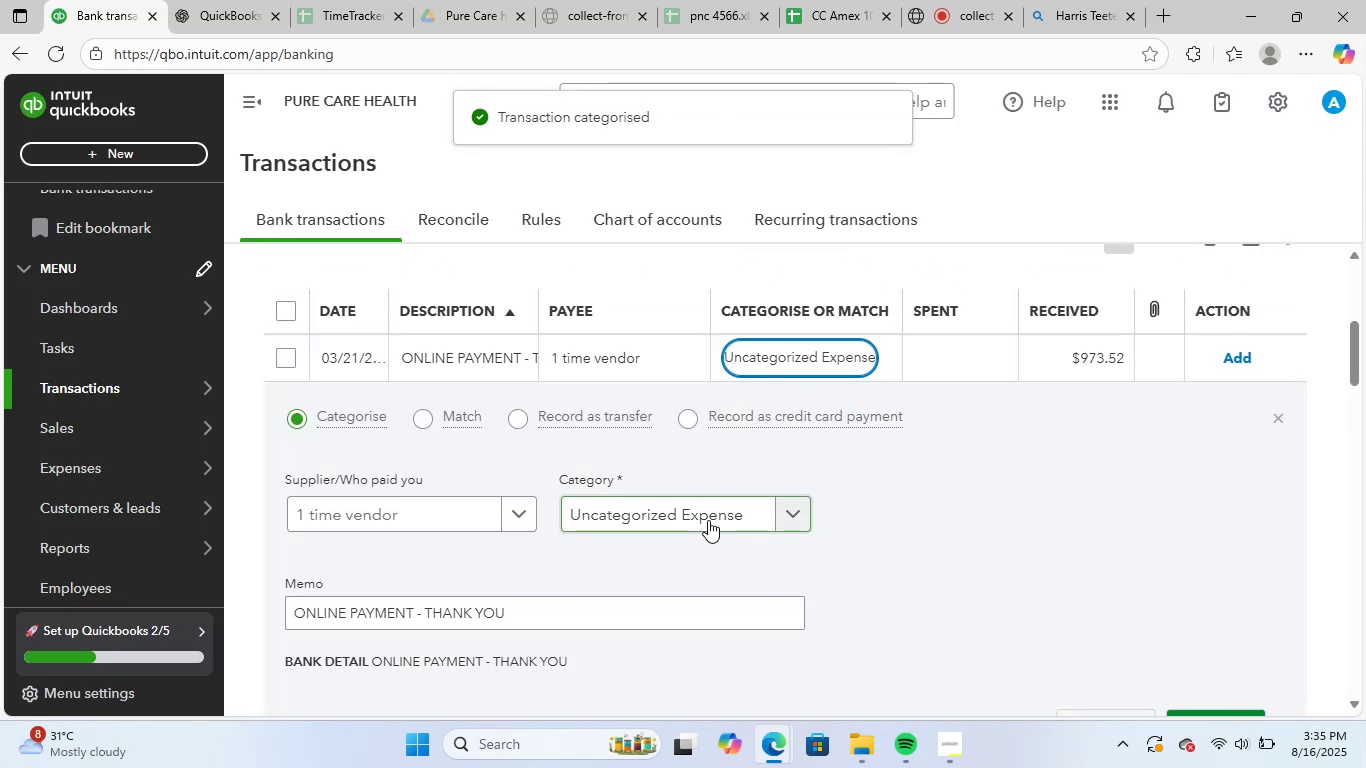 
left_click([708, 520])
 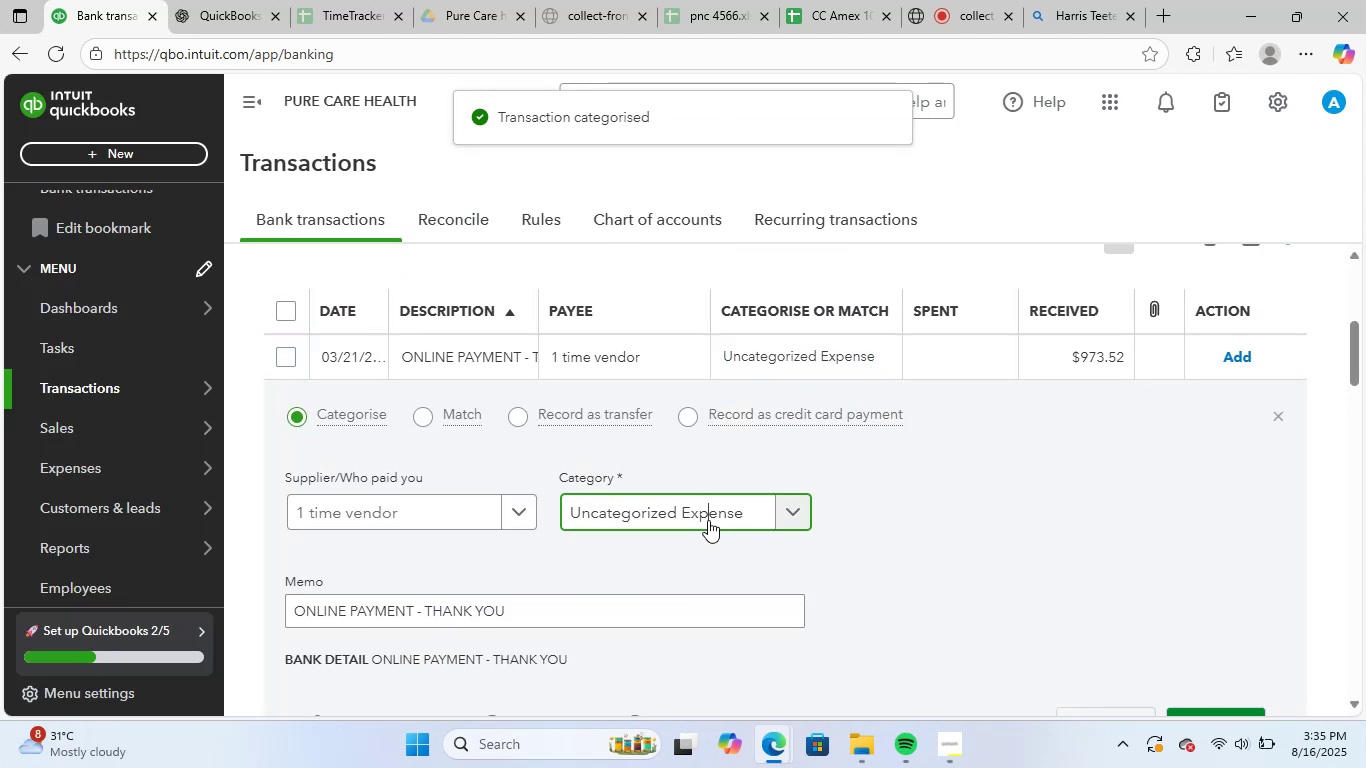 
key(Control+ControlLeft)
 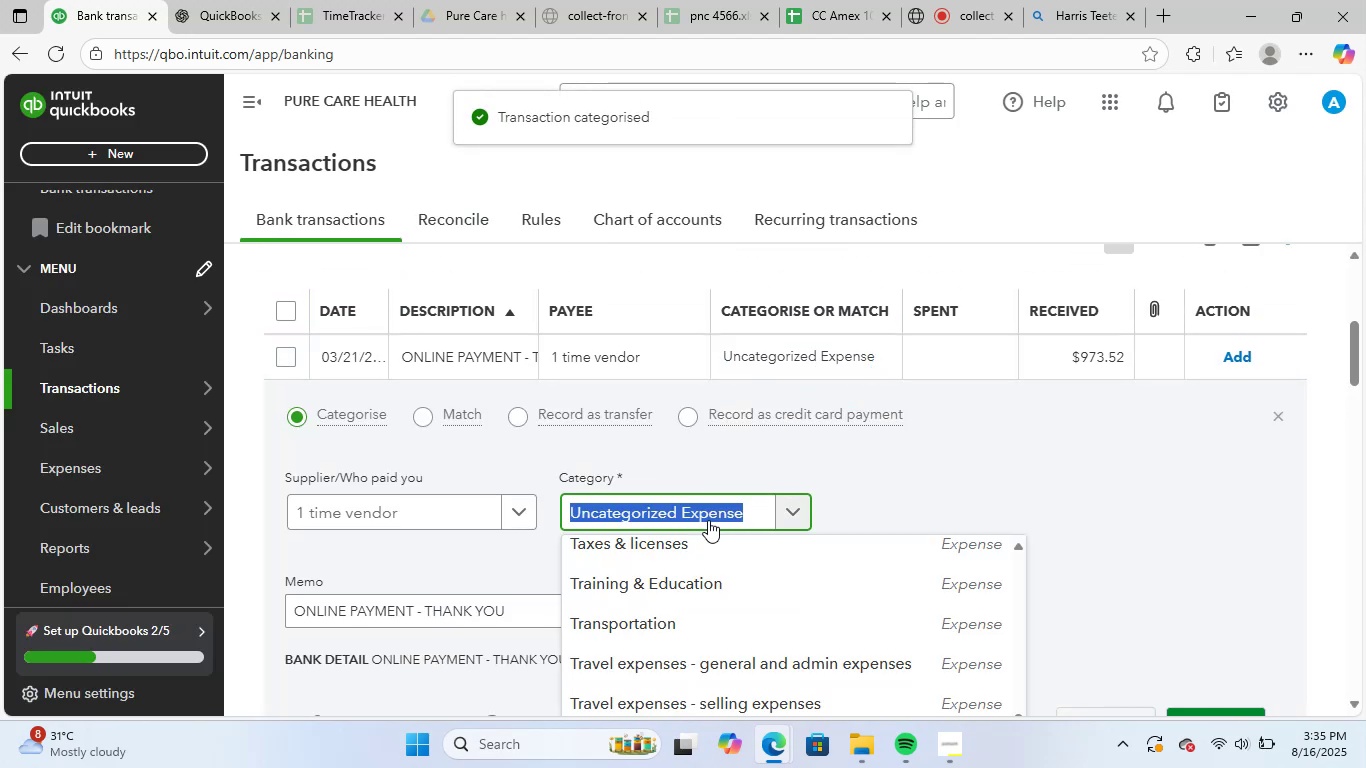 
key(Control+V)
 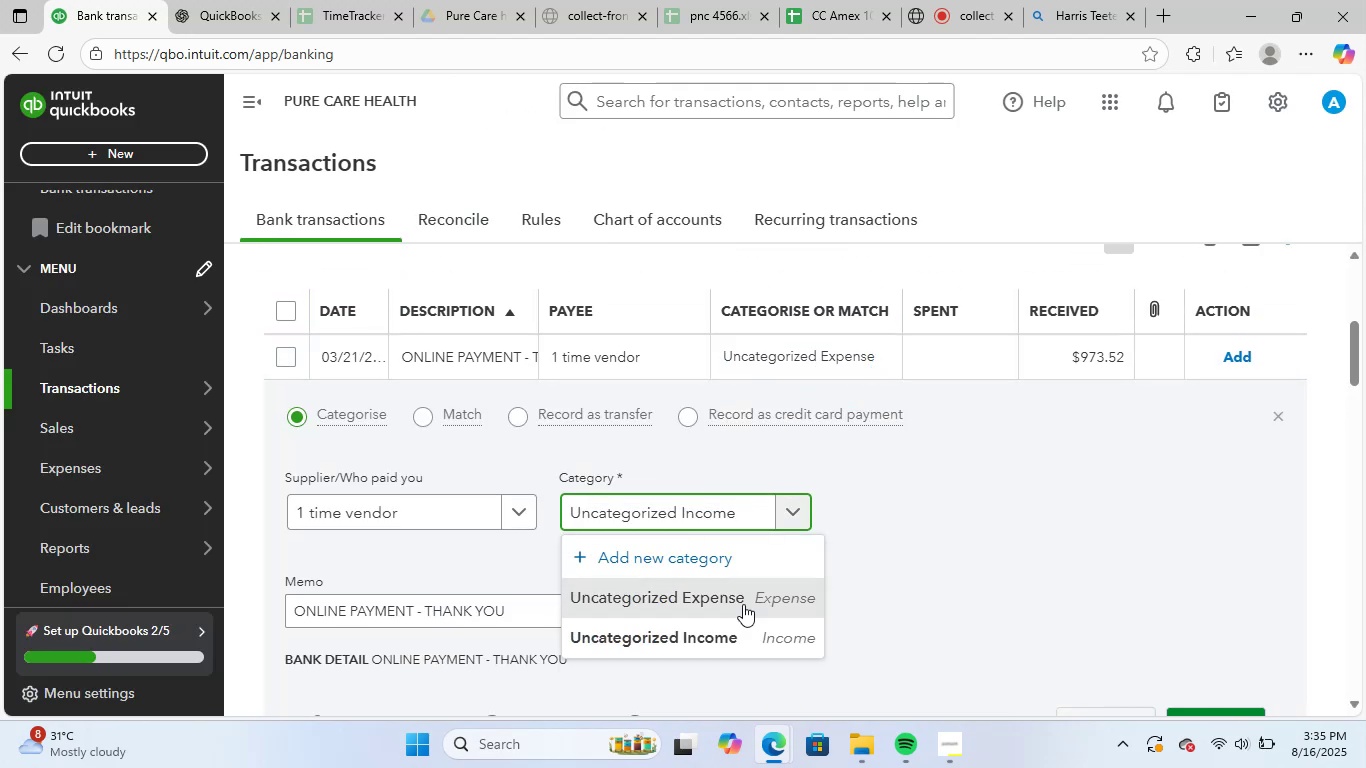 
scroll: coordinate [1116, 560], scroll_direction: down, amount: 1.0
 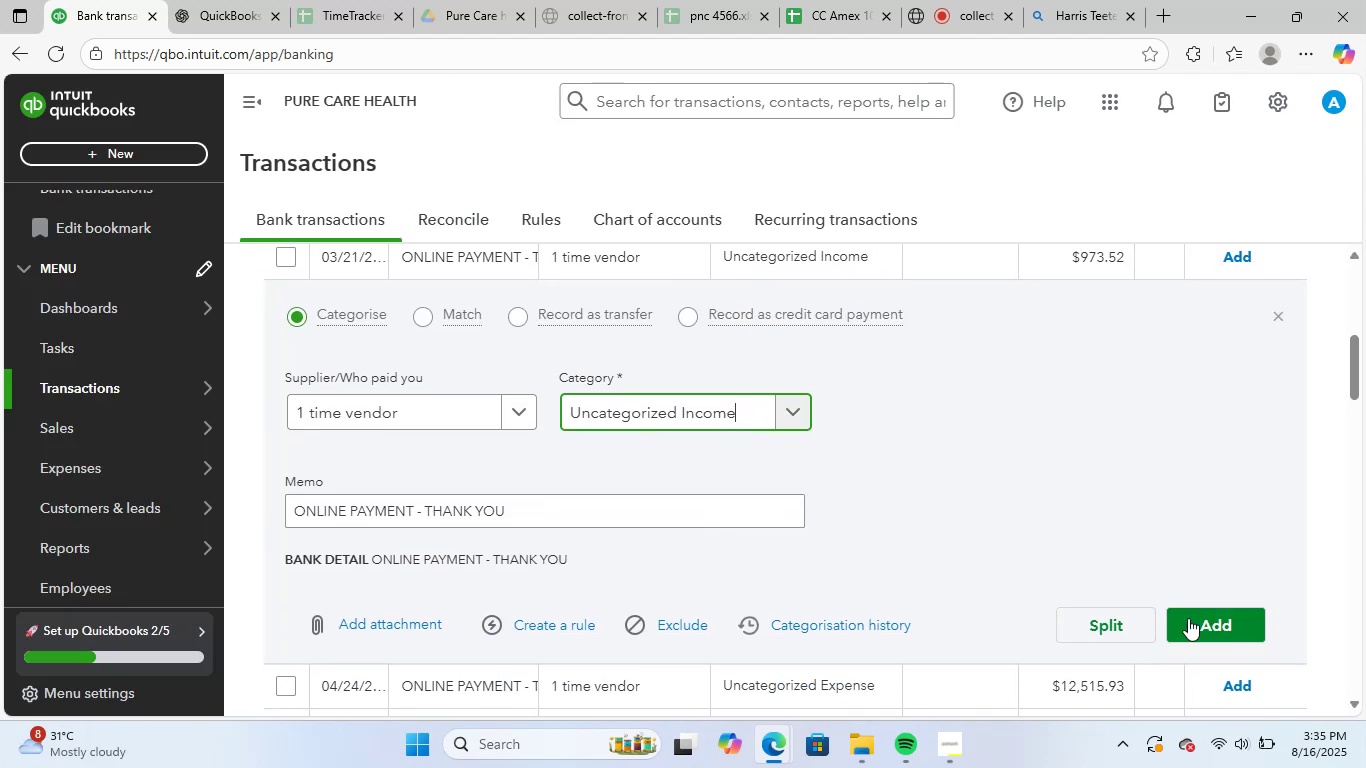 
left_click([1201, 620])
 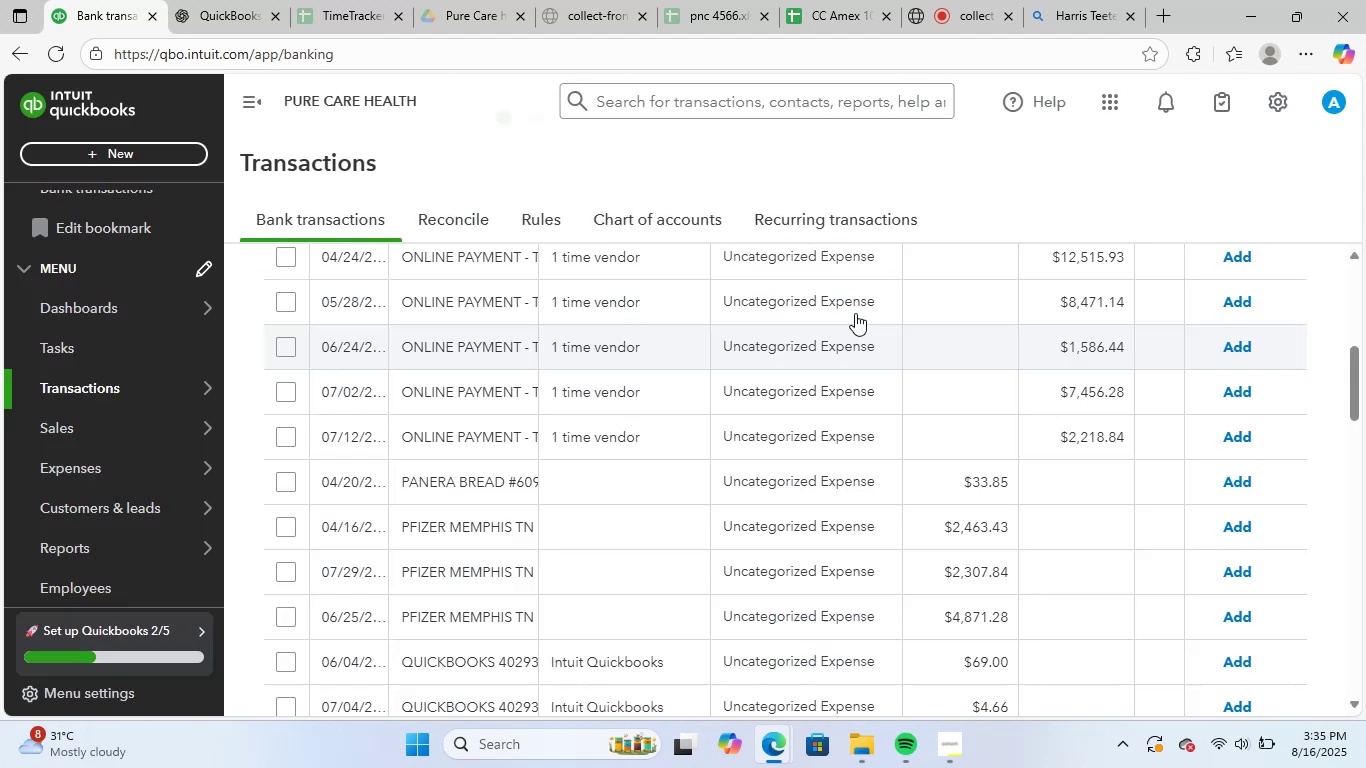 
scroll: coordinate [826, 395], scroll_direction: up, amount: 1.0
 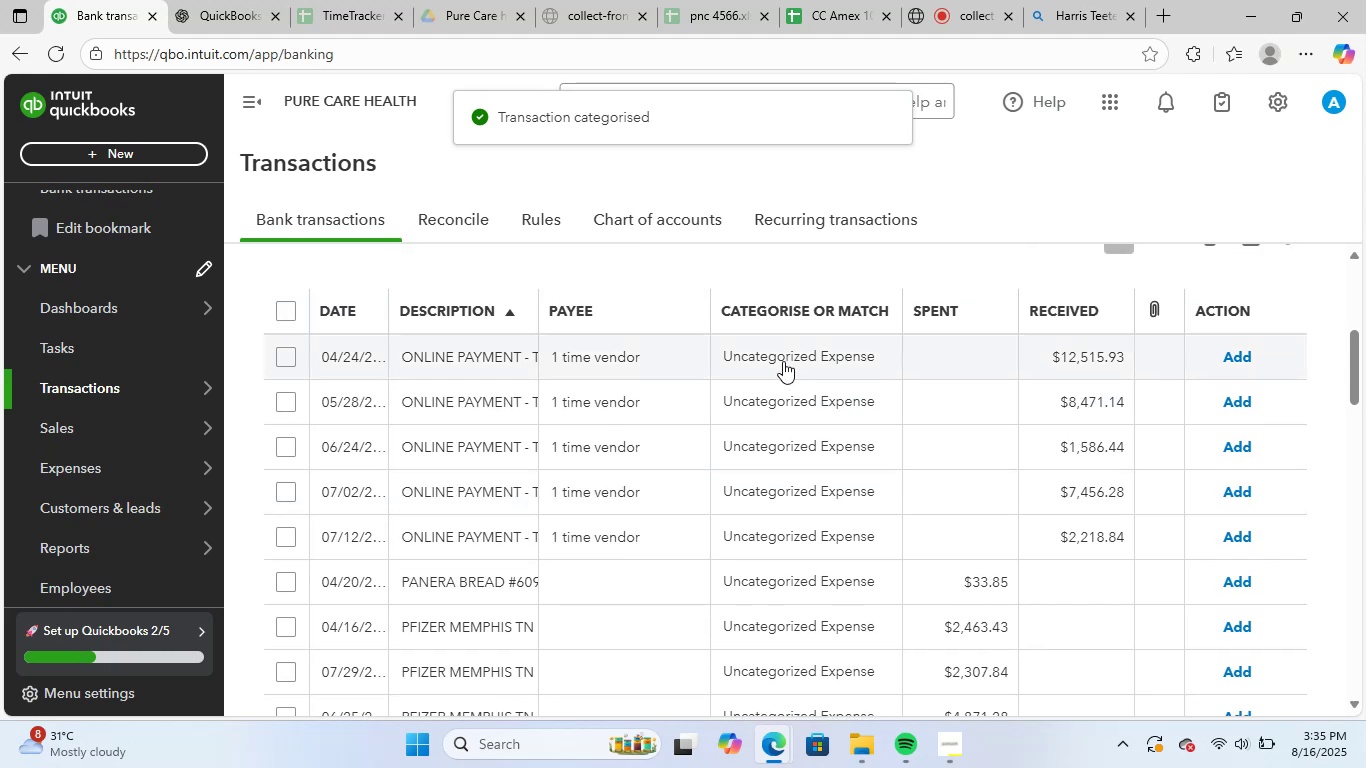 
left_click([782, 360])
 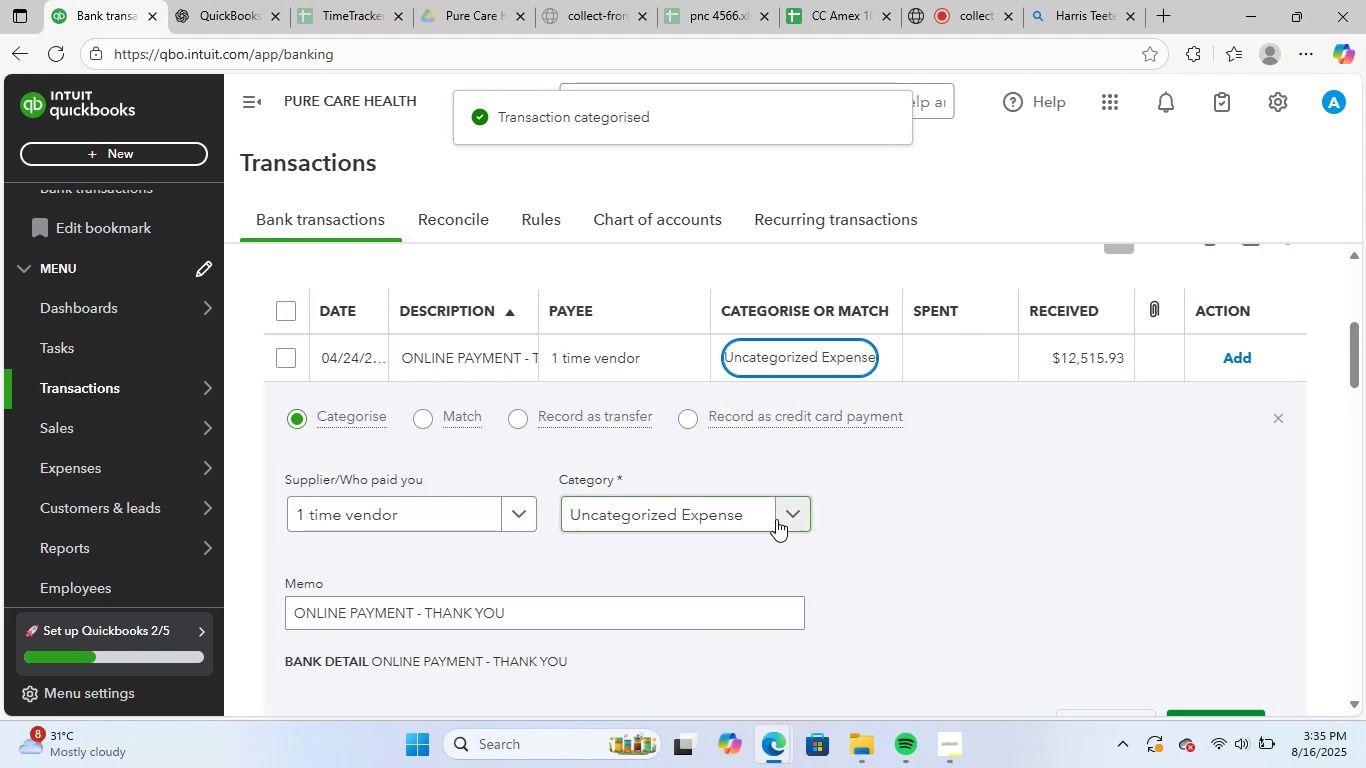 
left_click([707, 515])
 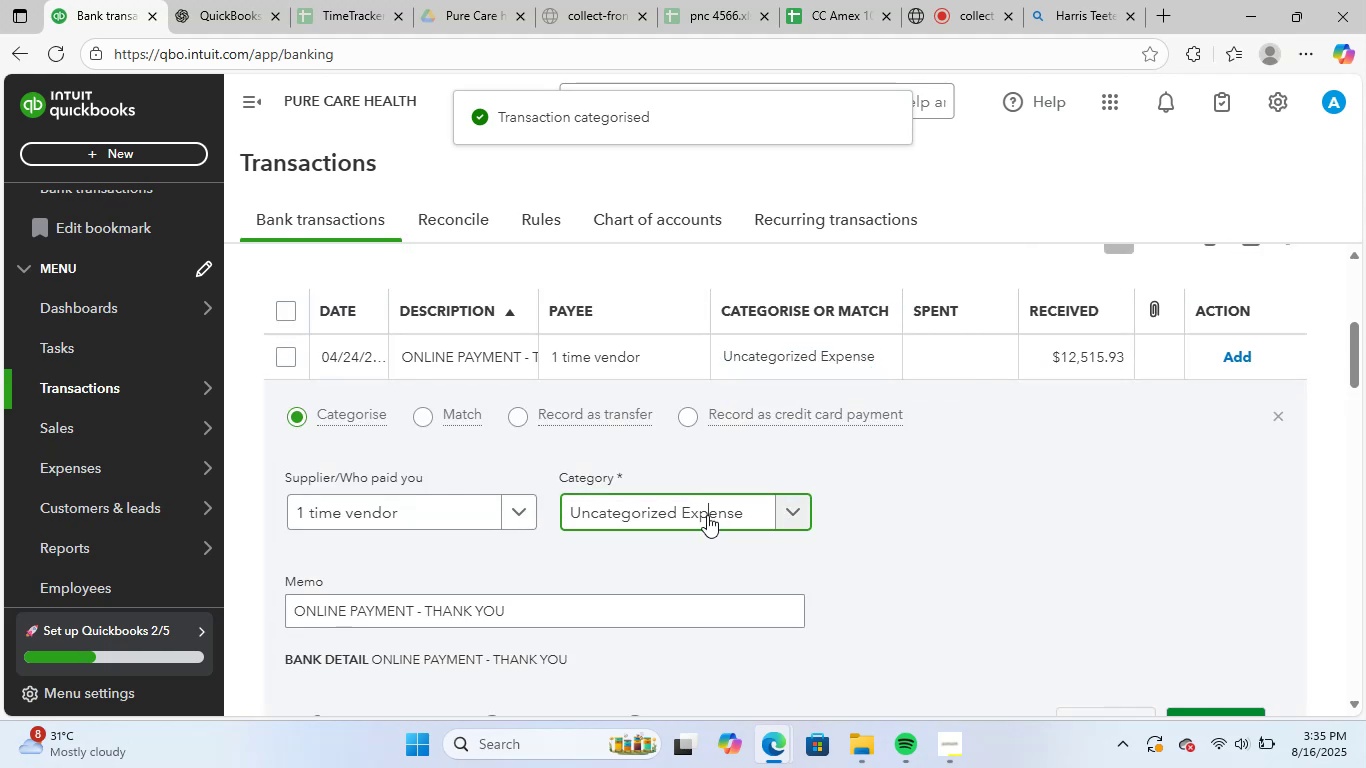 
key(Control+ControlLeft)
 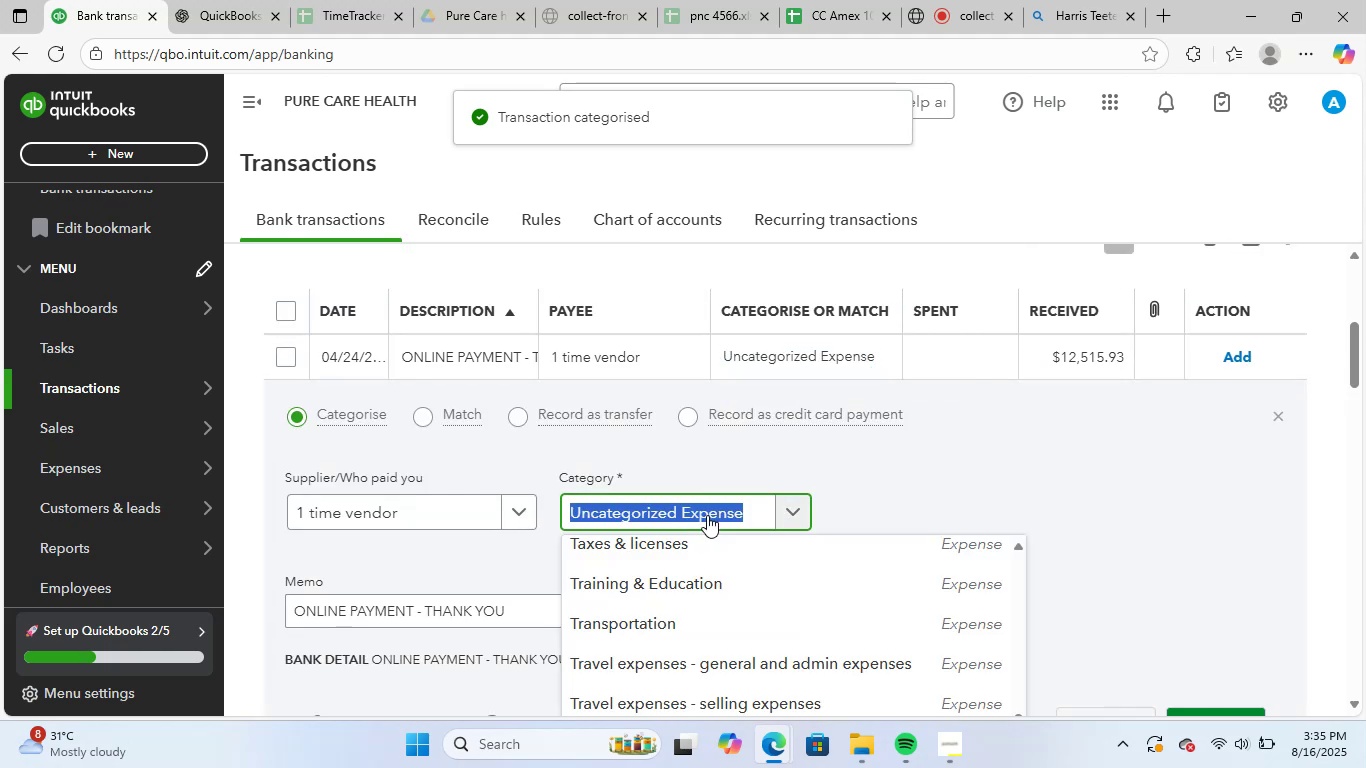 
key(Control+V)
 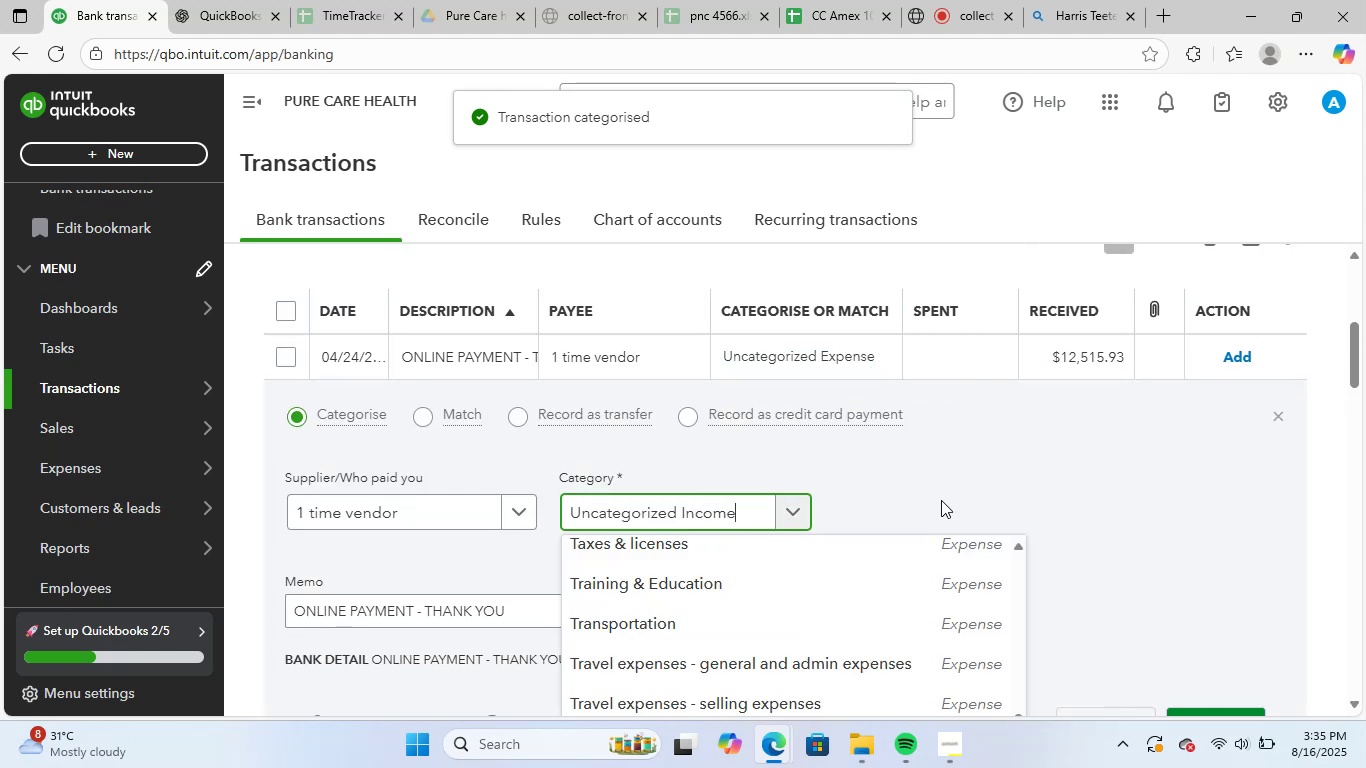 
left_click([985, 486])
 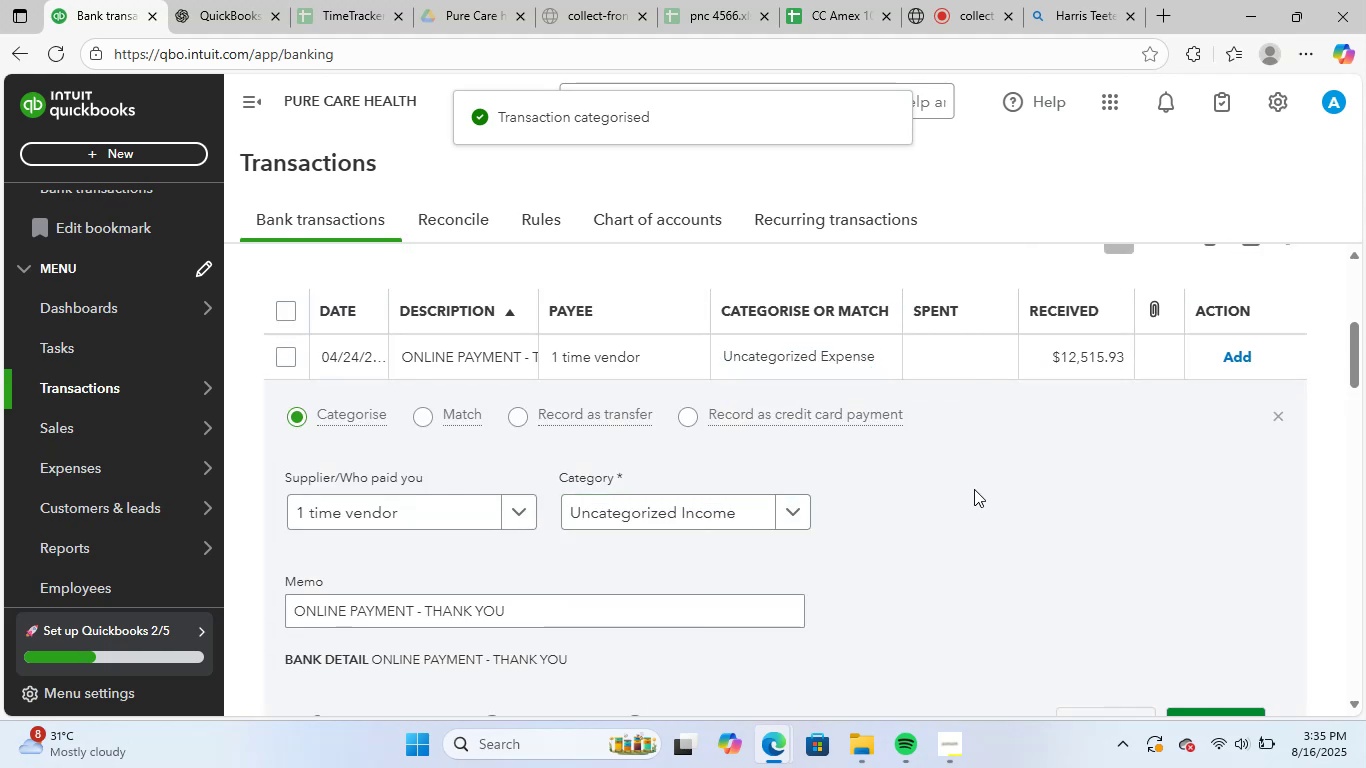 
scroll: coordinate [1049, 522], scroll_direction: down, amount: 1.0
 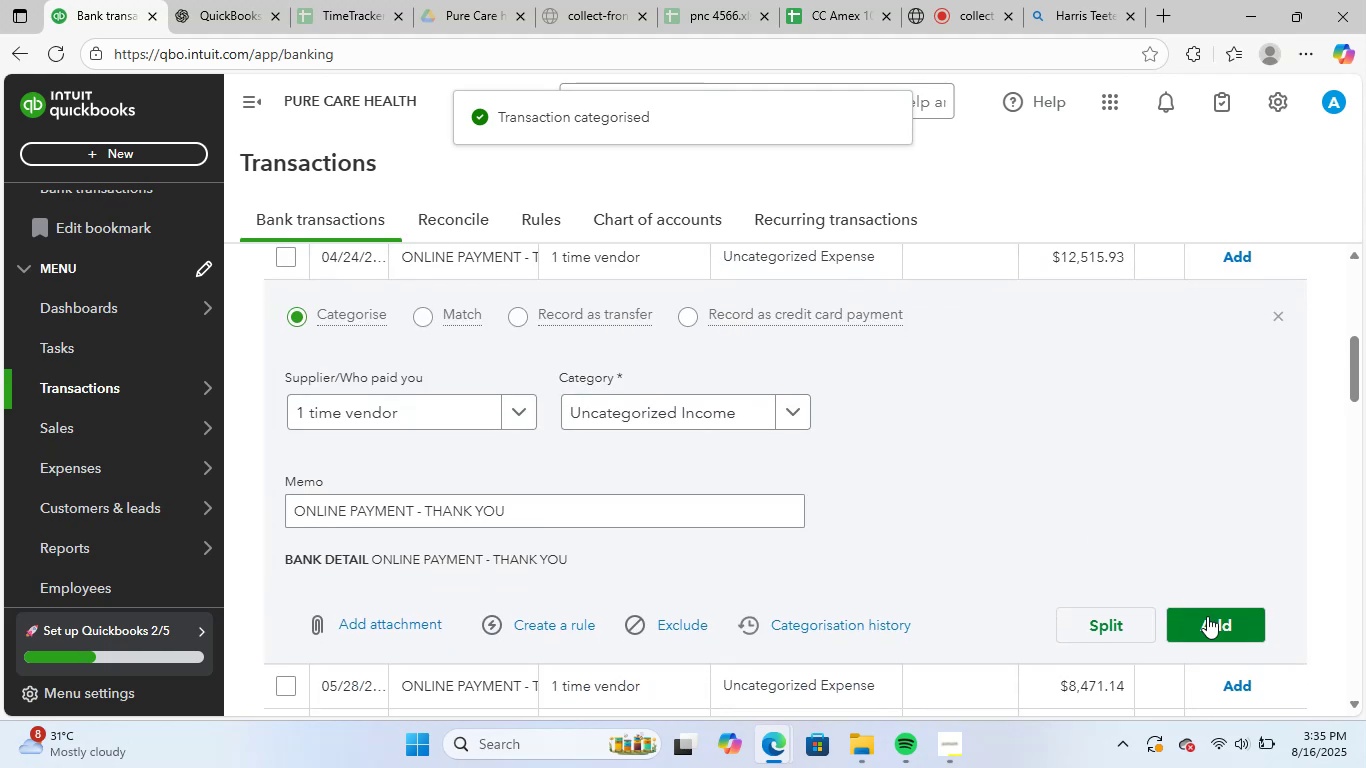 
left_click([1220, 629])
 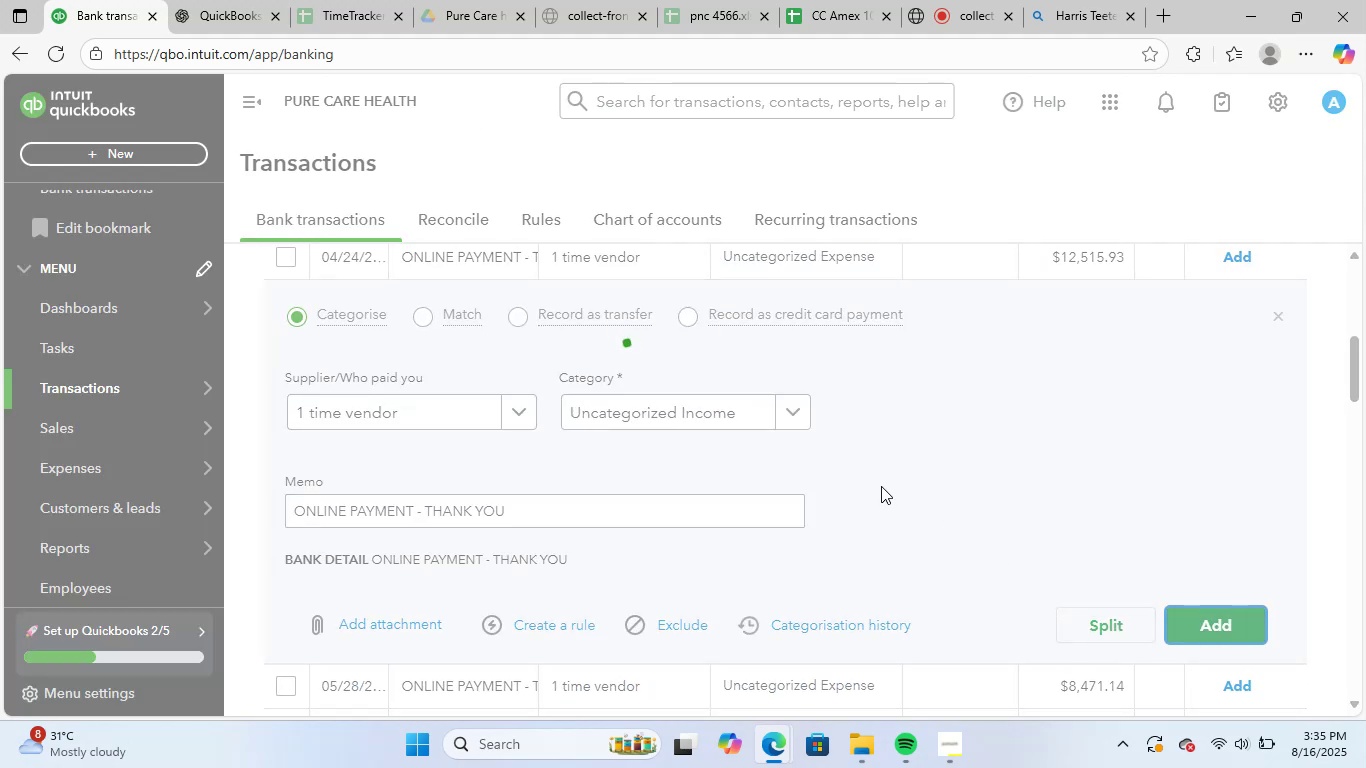 
scroll: coordinate [729, 438], scroll_direction: up, amount: 2.0
 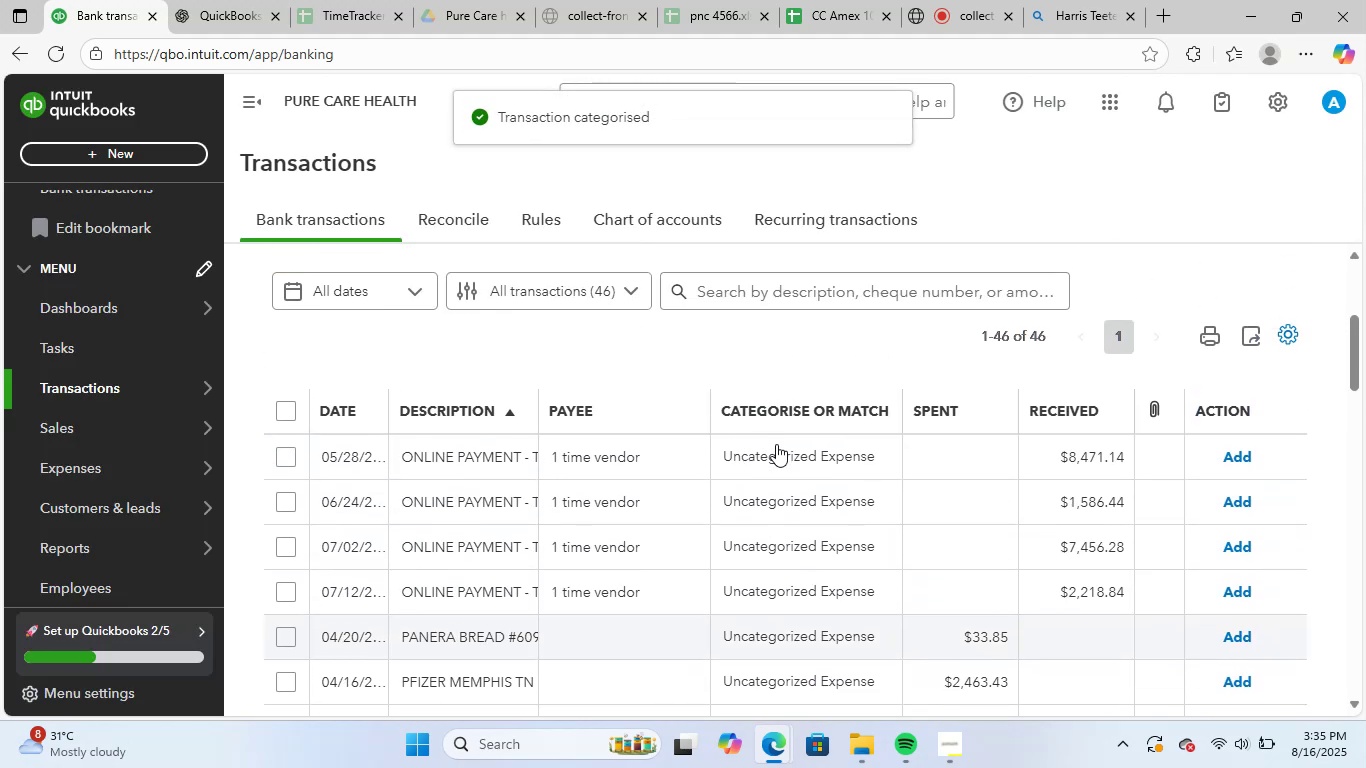 
left_click([778, 450])
 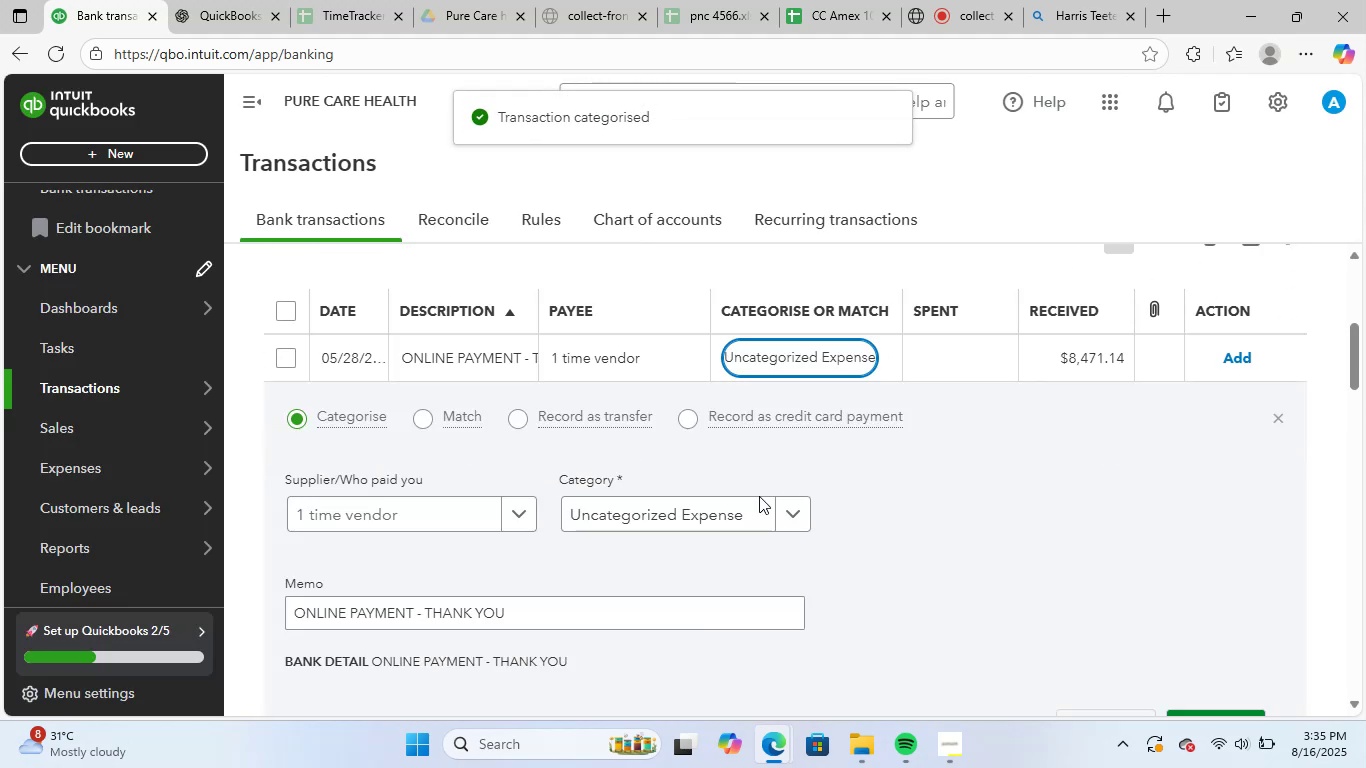 
left_click([720, 506])
 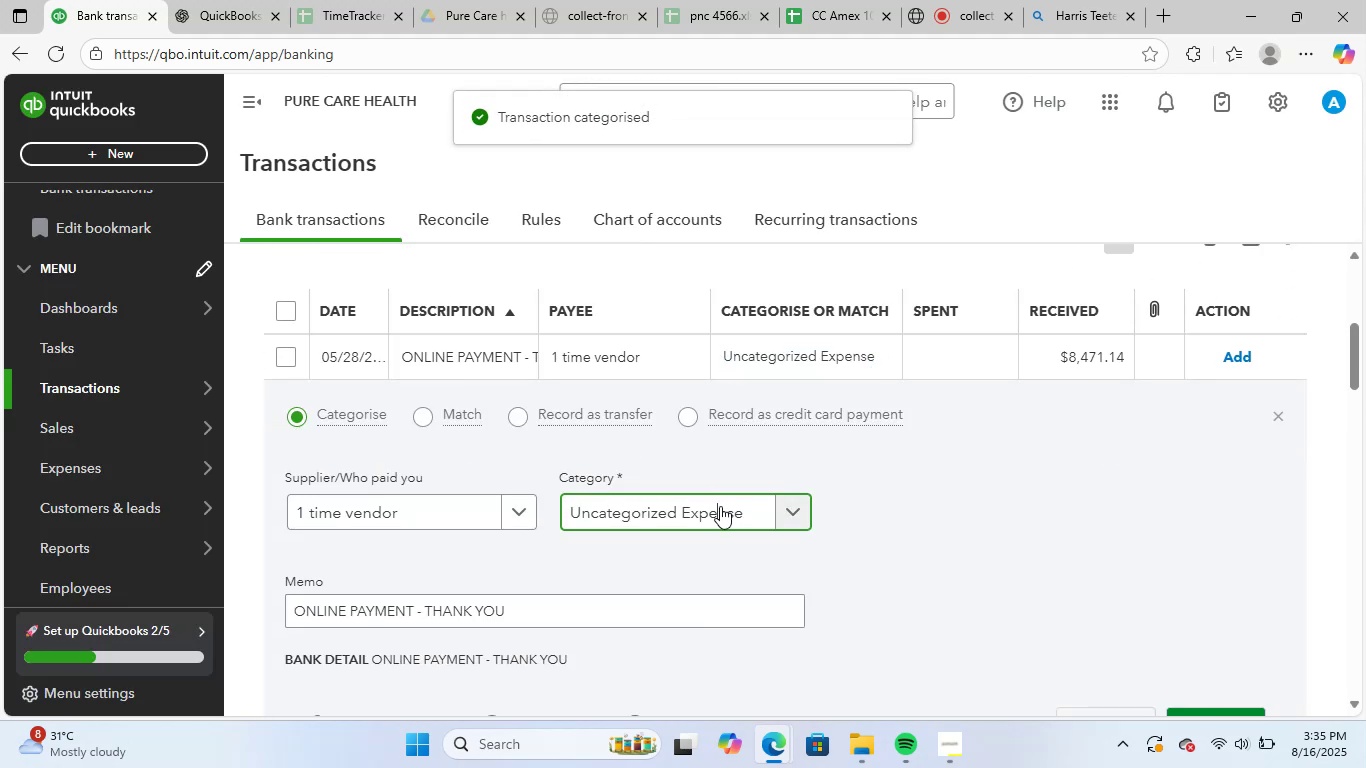 
key(Control+ControlLeft)
 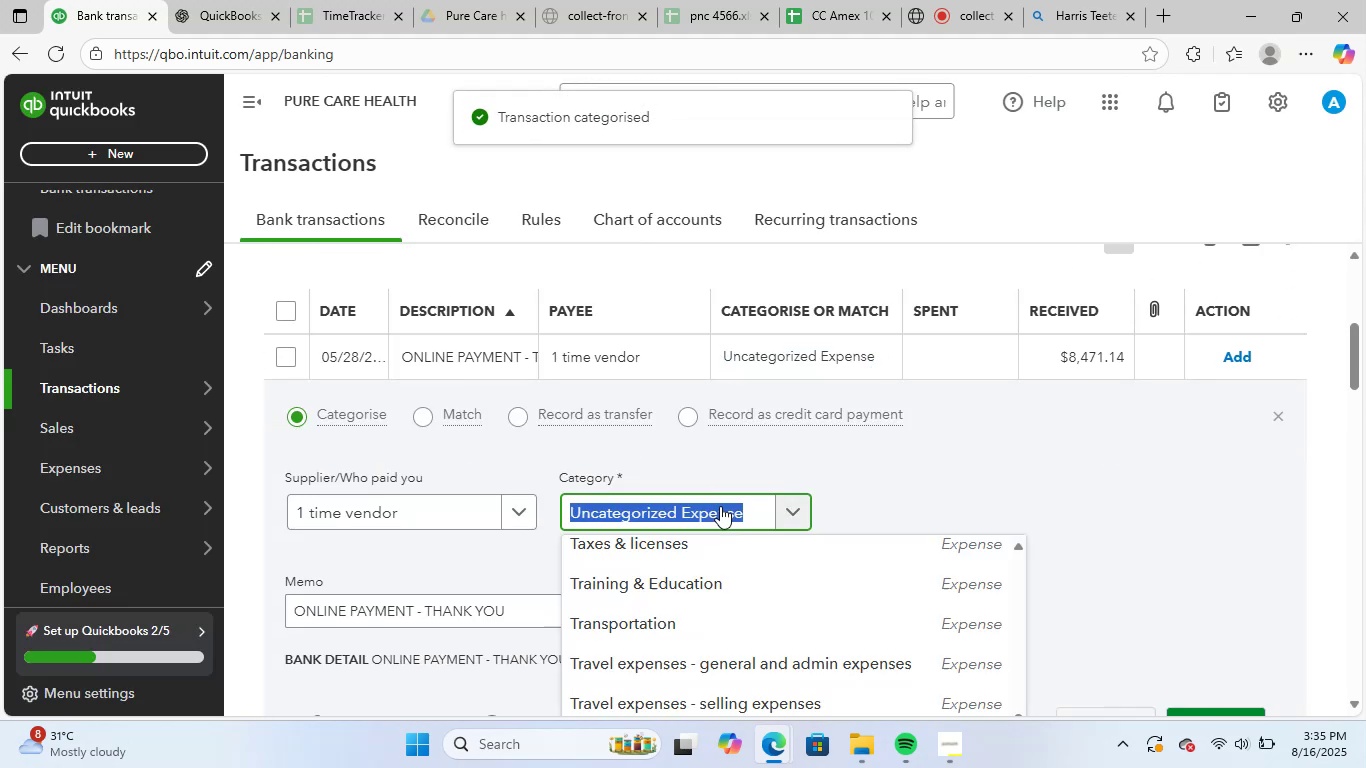 
key(Control+V)
 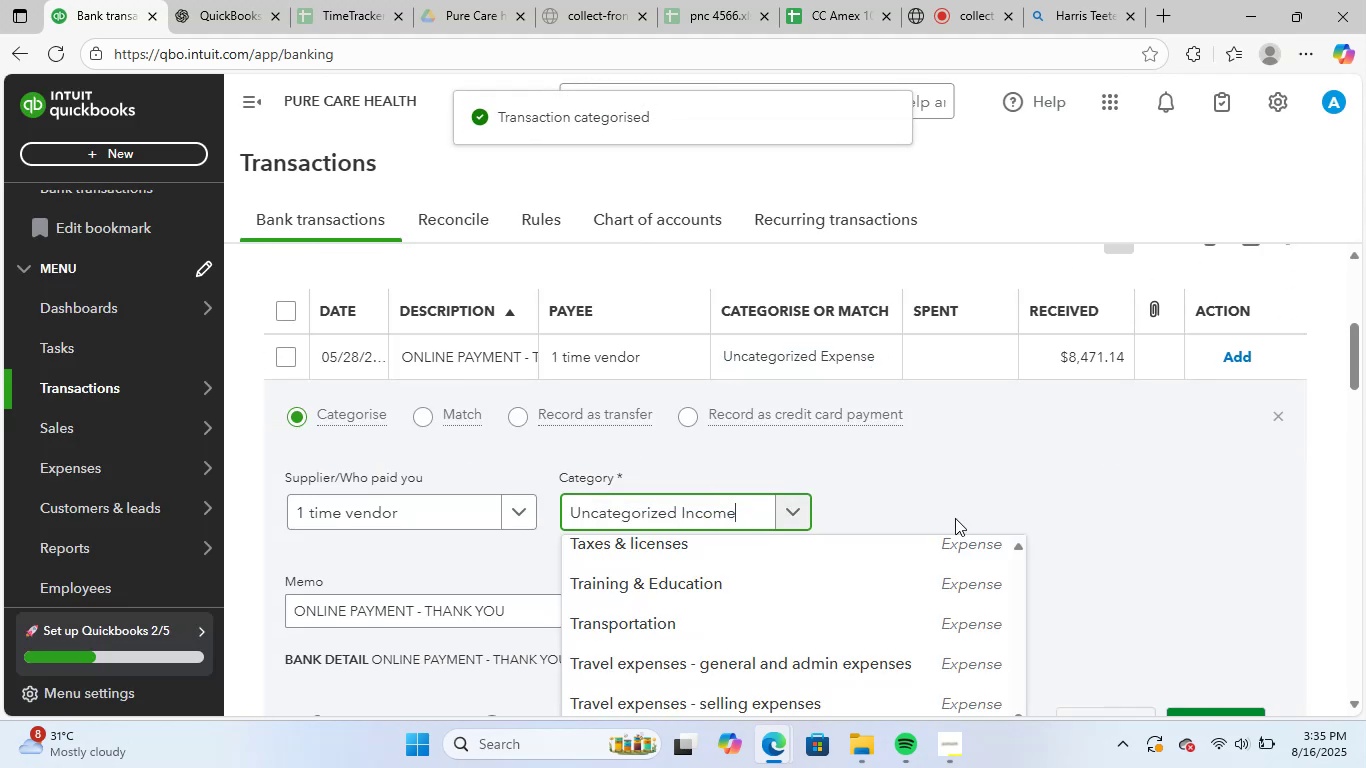 
left_click([1027, 506])
 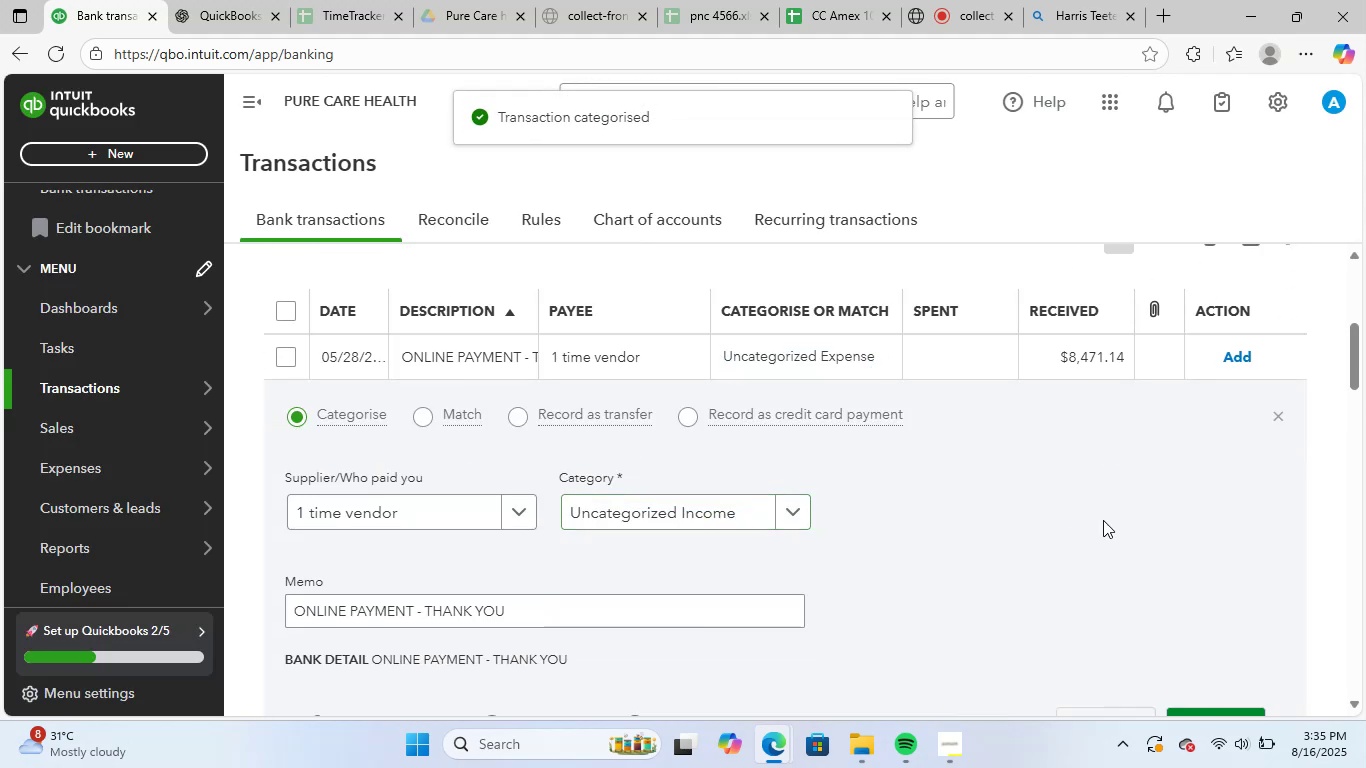 
scroll: coordinate [1146, 550], scroll_direction: down, amount: 2.0
 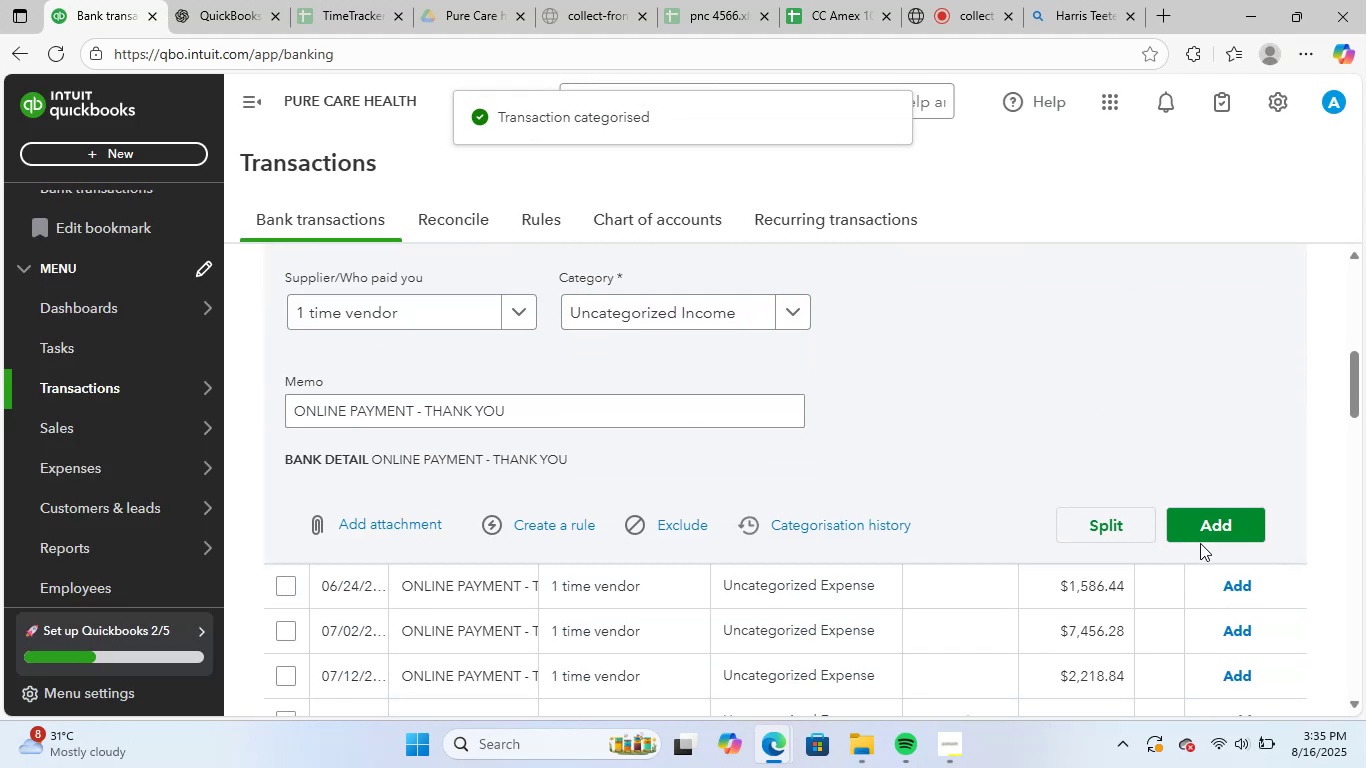 
left_click([1200, 520])
 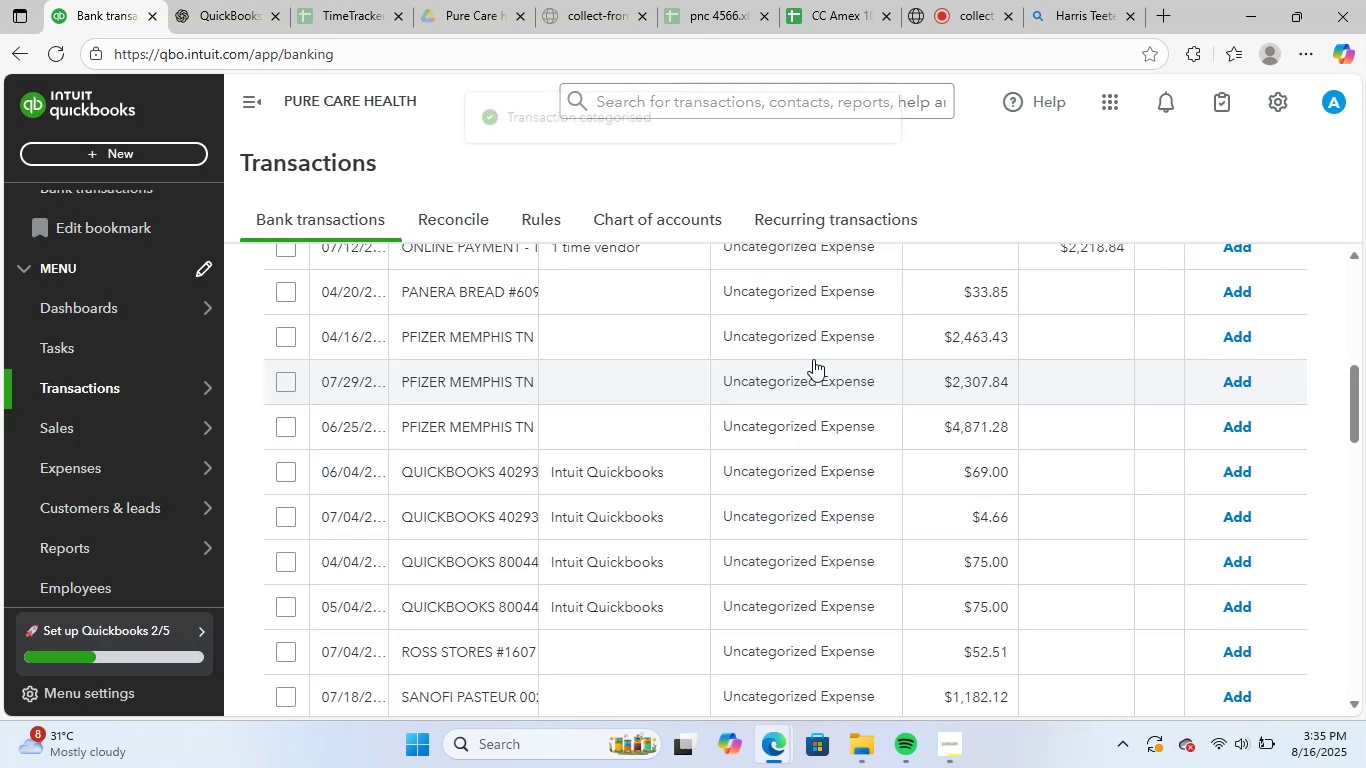 
scroll: coordinate [884, 393], scroll_direction: up, amount: 2.0
 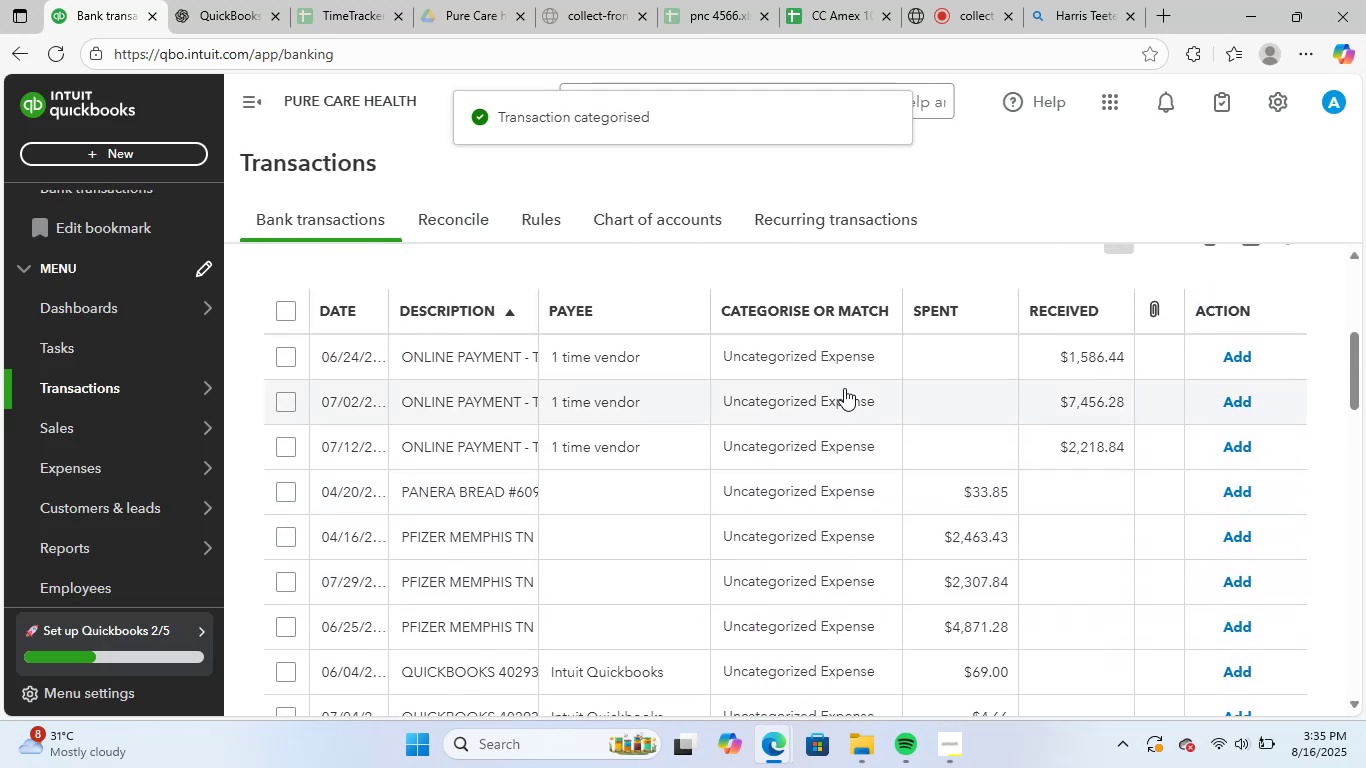 
left_click([841, 362])
 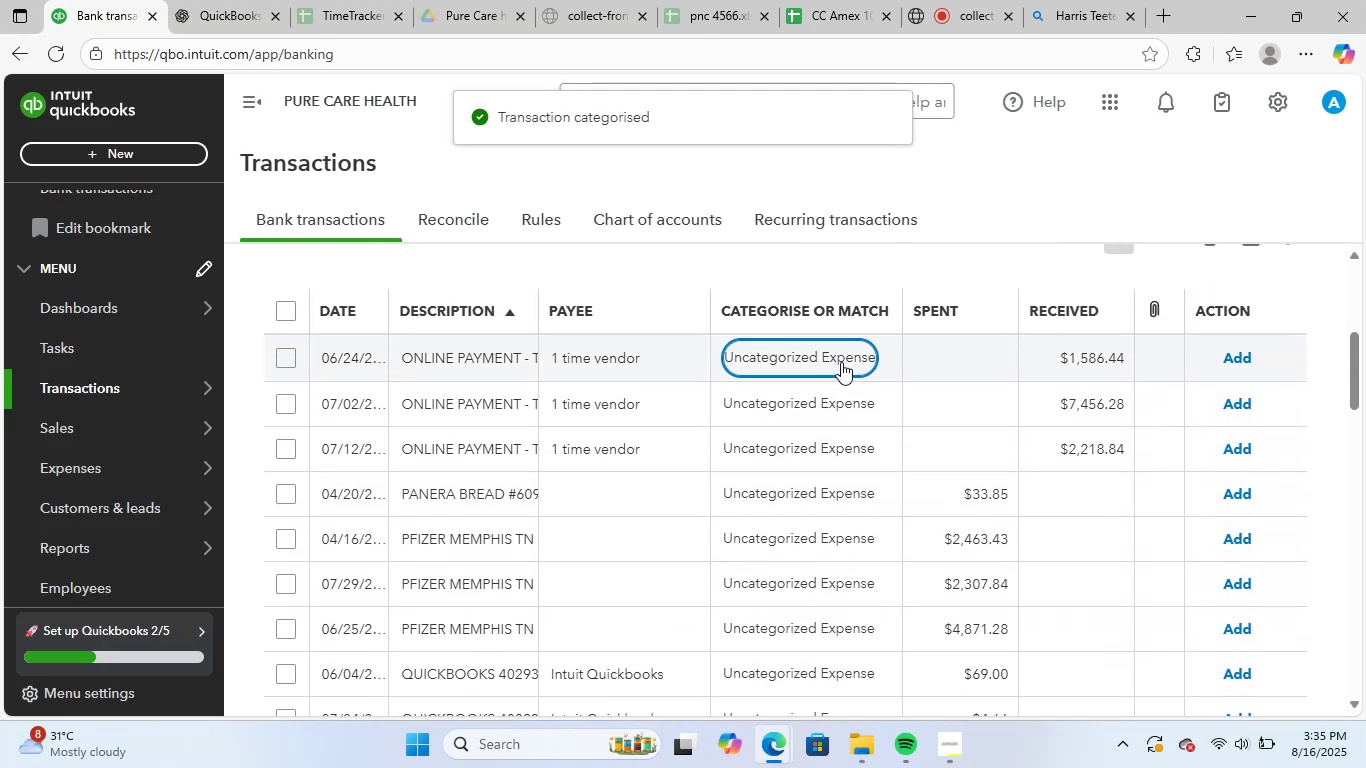 
key(Control+ControlLeft)
 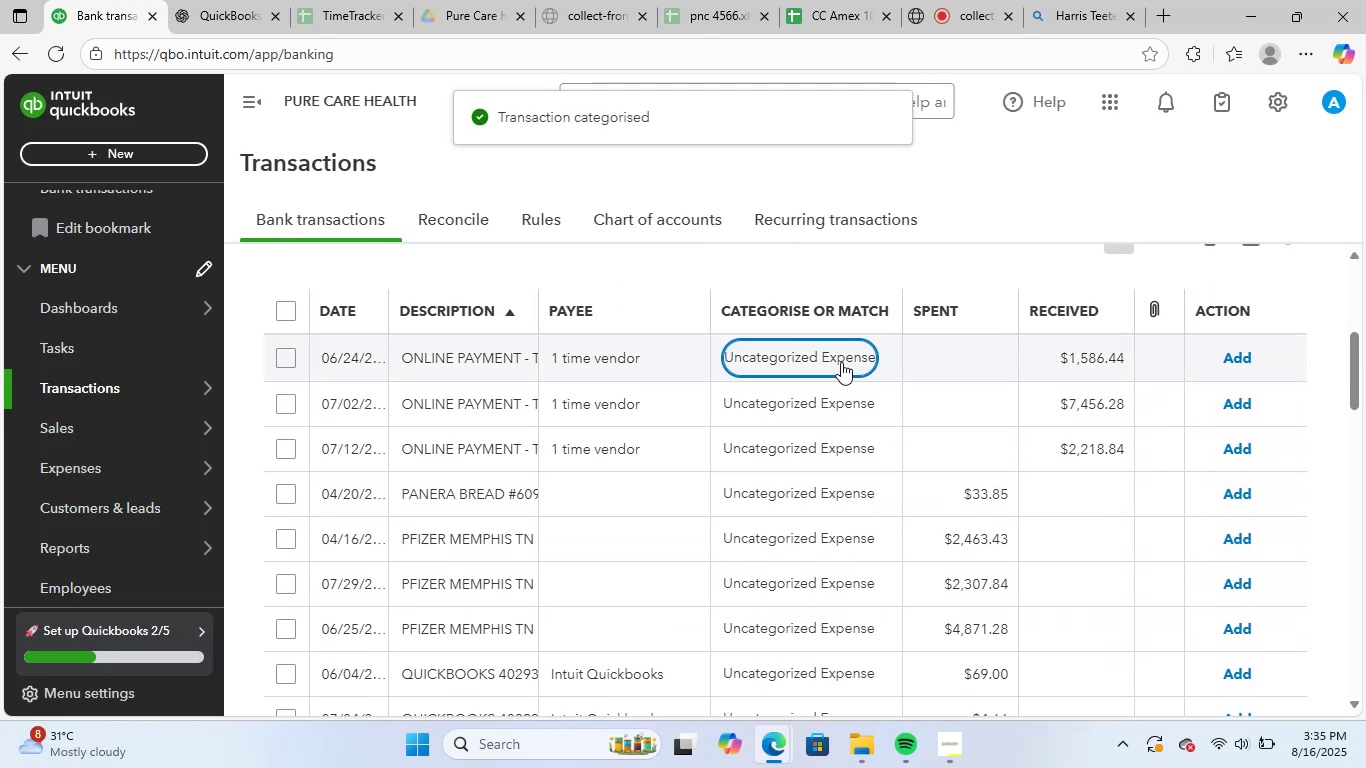 
key(Control+V)
 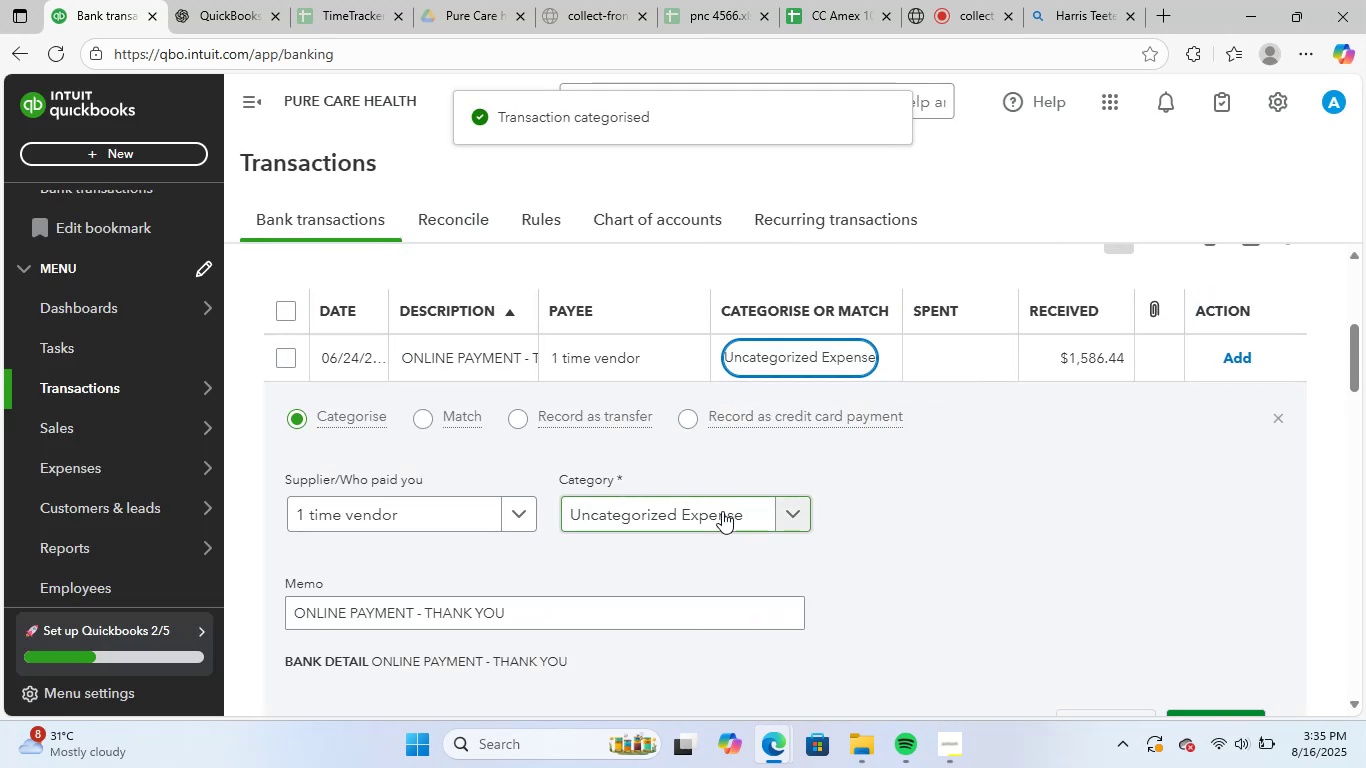 
key(Control+ControlLeft)
 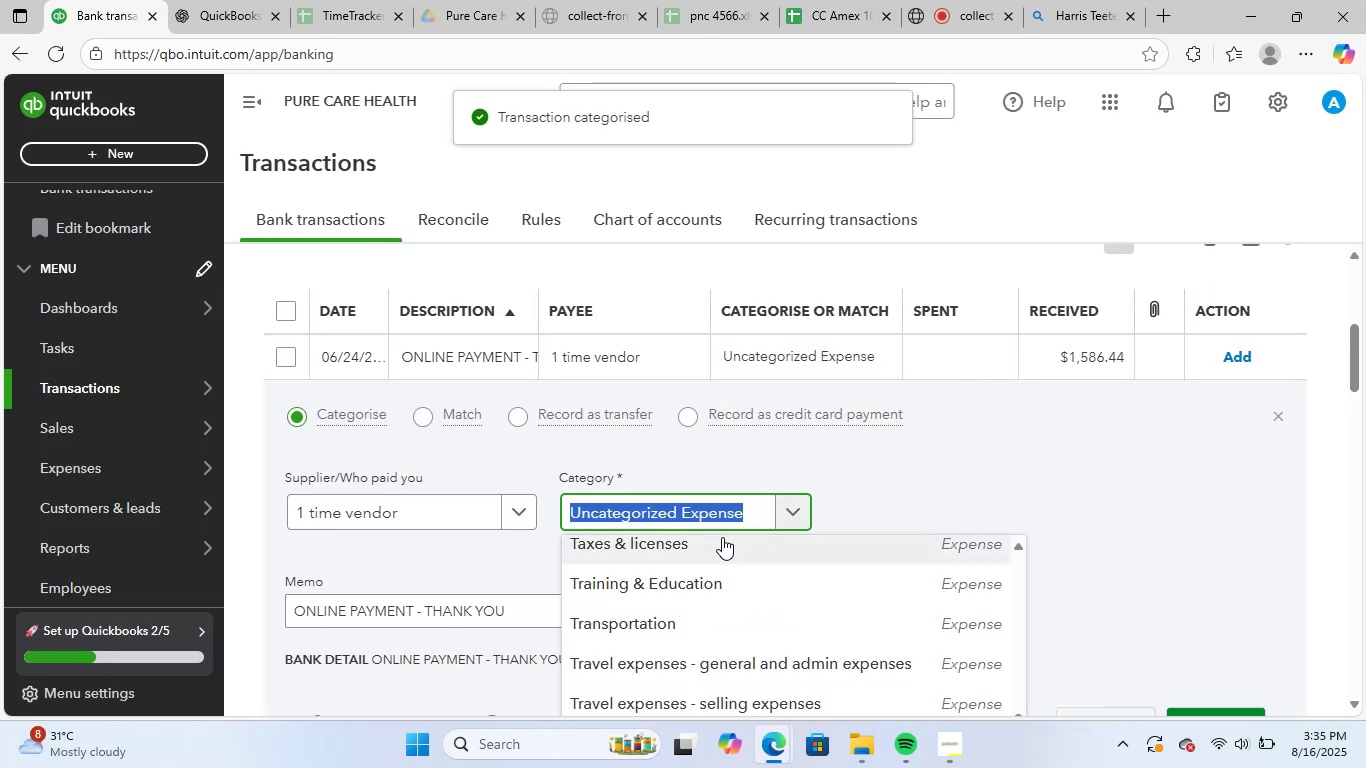 
key(Control+V)
 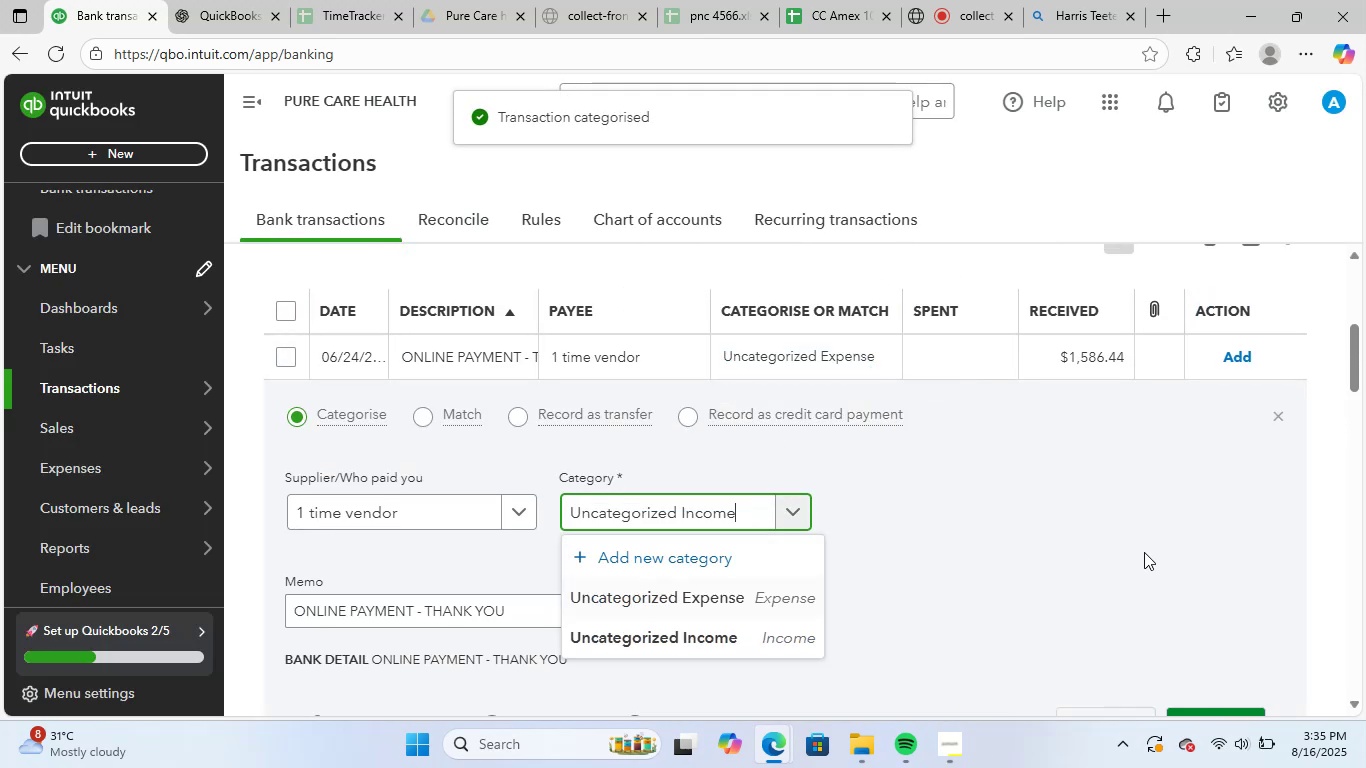 
left_click([1163, 549])
 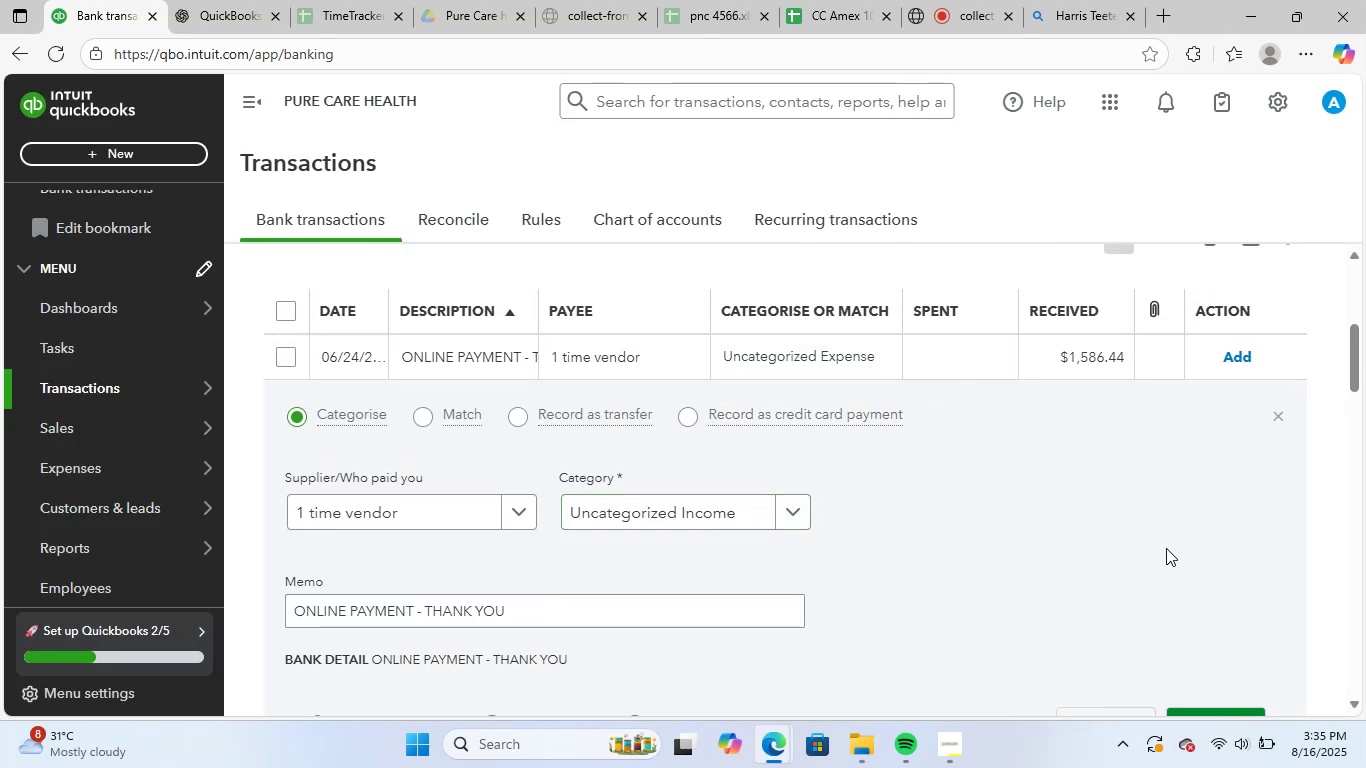 
scroll: coordinate [1162, 555], scroll_direction: down, amount: 2.0
 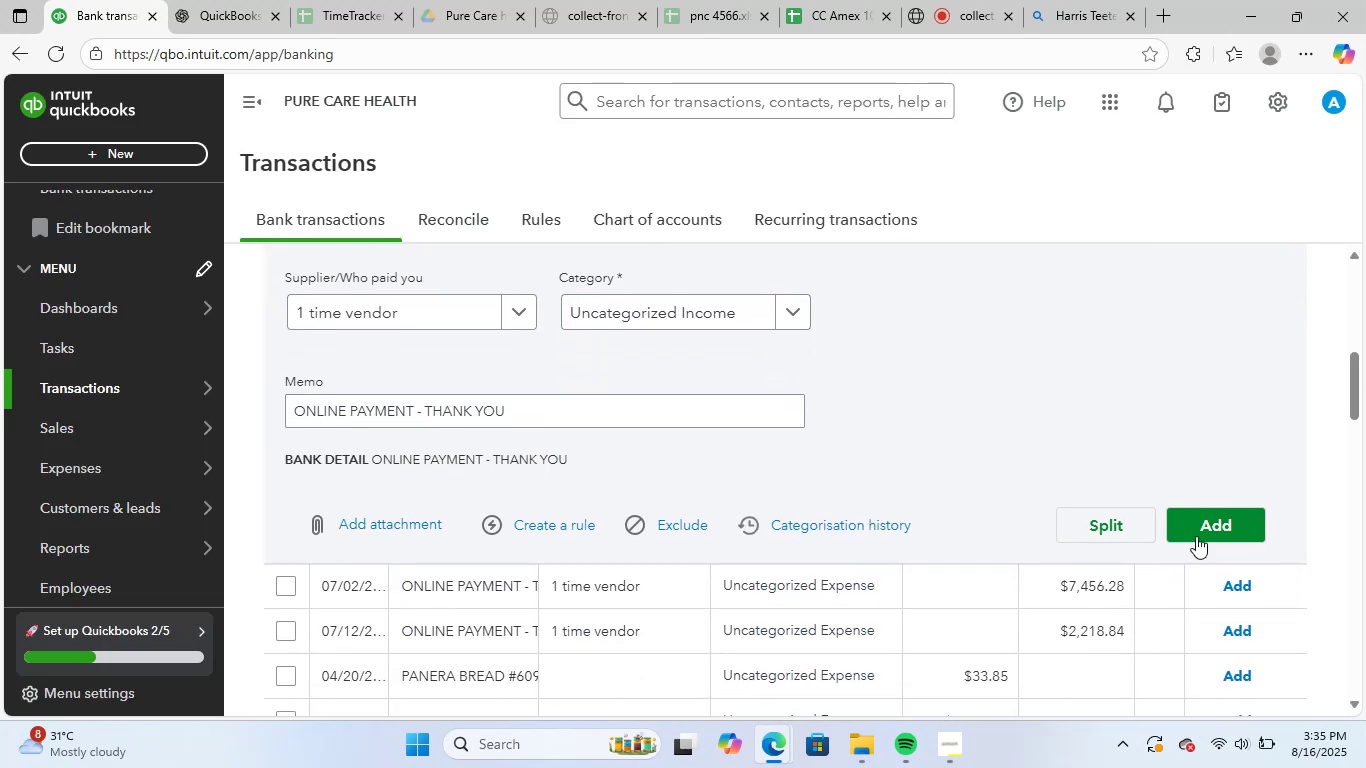 
left_click([1200, 516])
 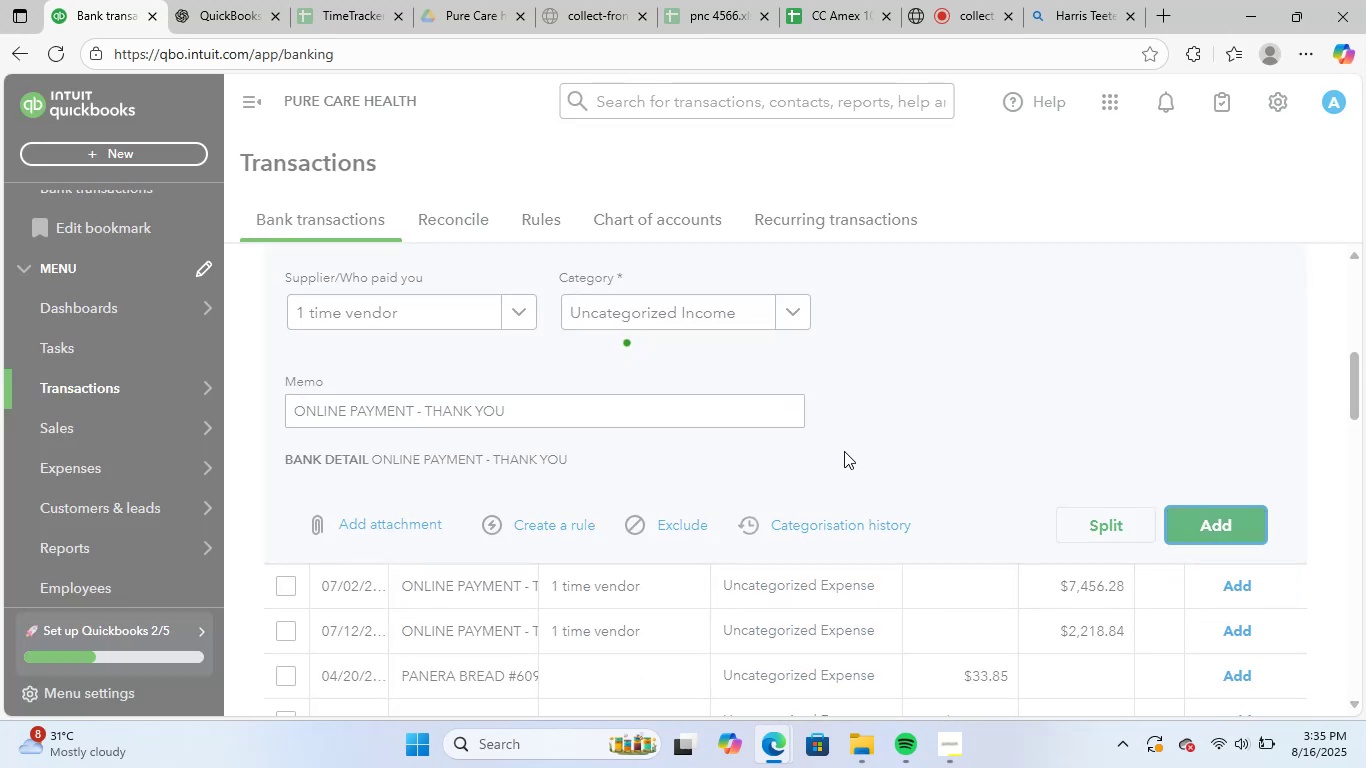 
scroll: coordinate [843, 452], scroll_direction: up, amount: 2.0
 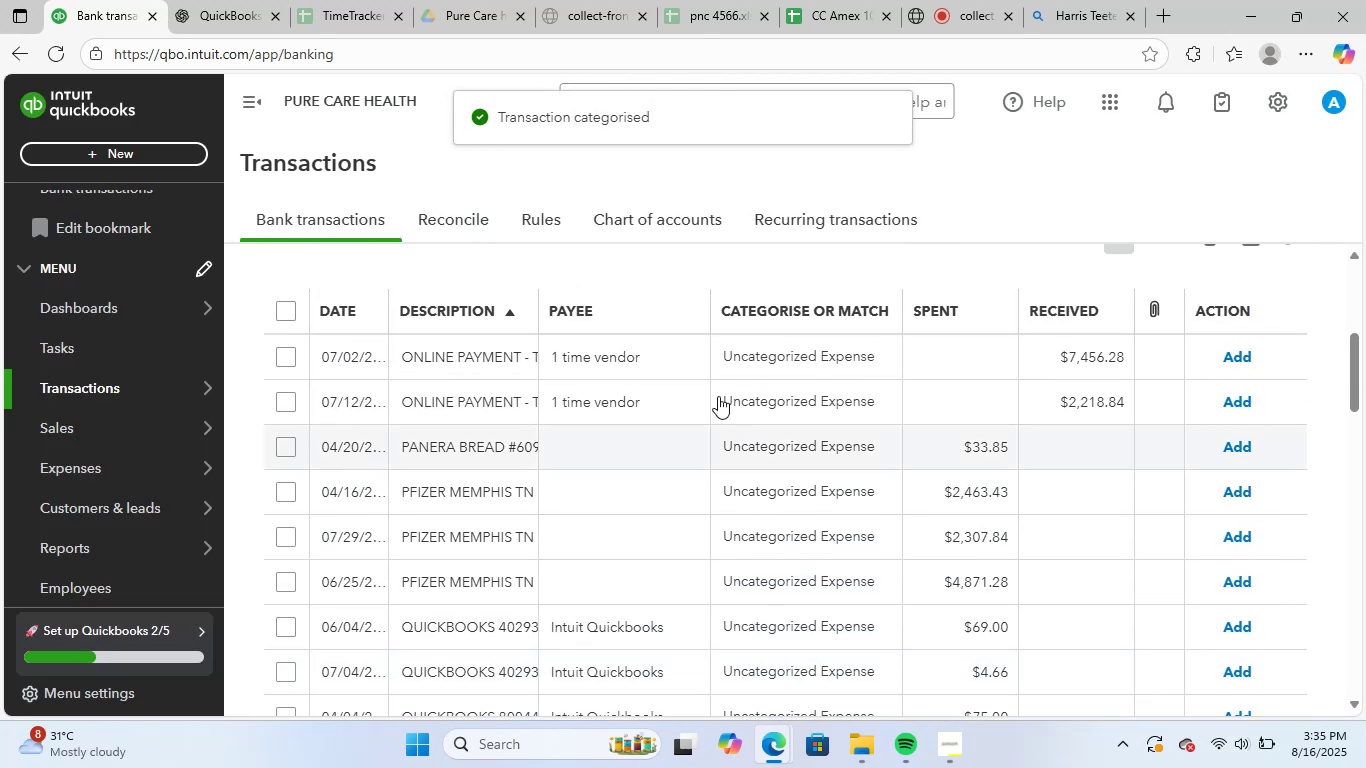 
left_click([807, 351])
 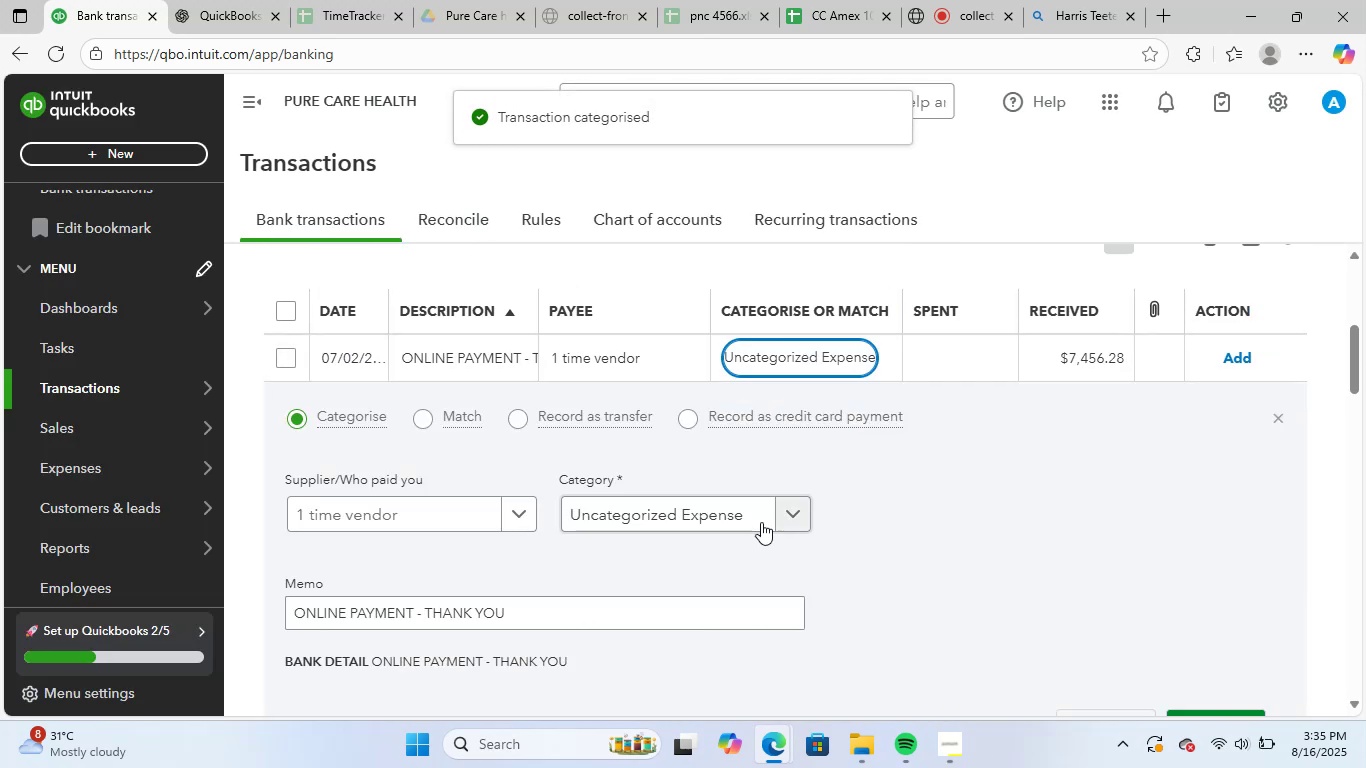 
left_click([743, 522])
 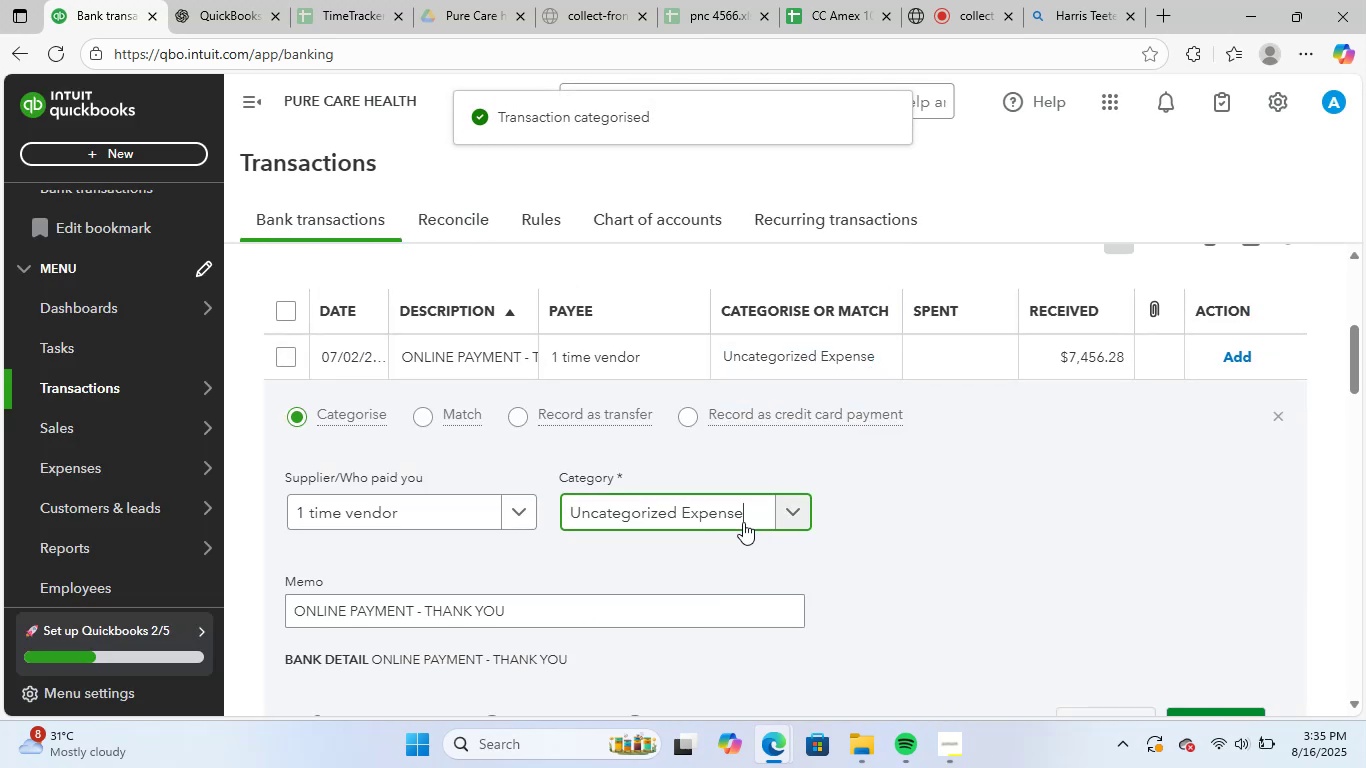 
key(Control+ControlLeft)
 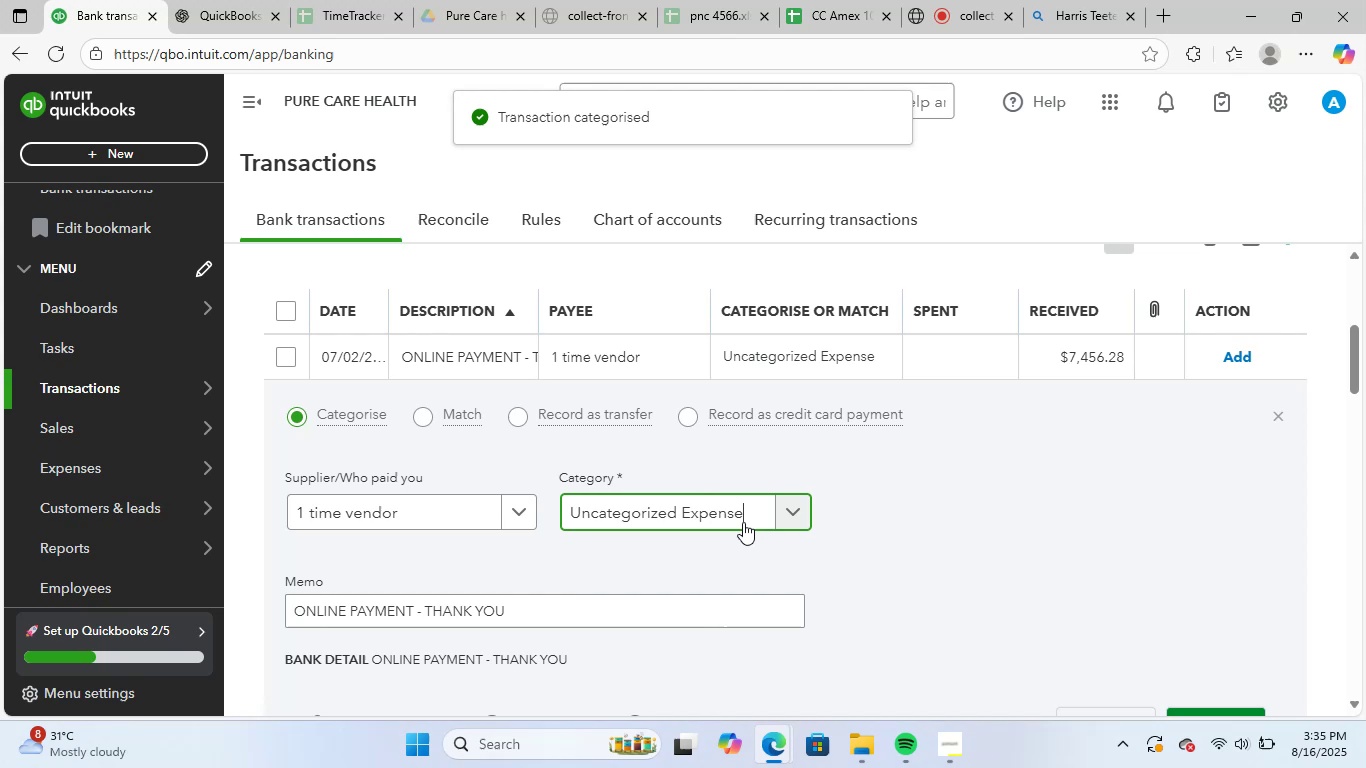 
key(V)
 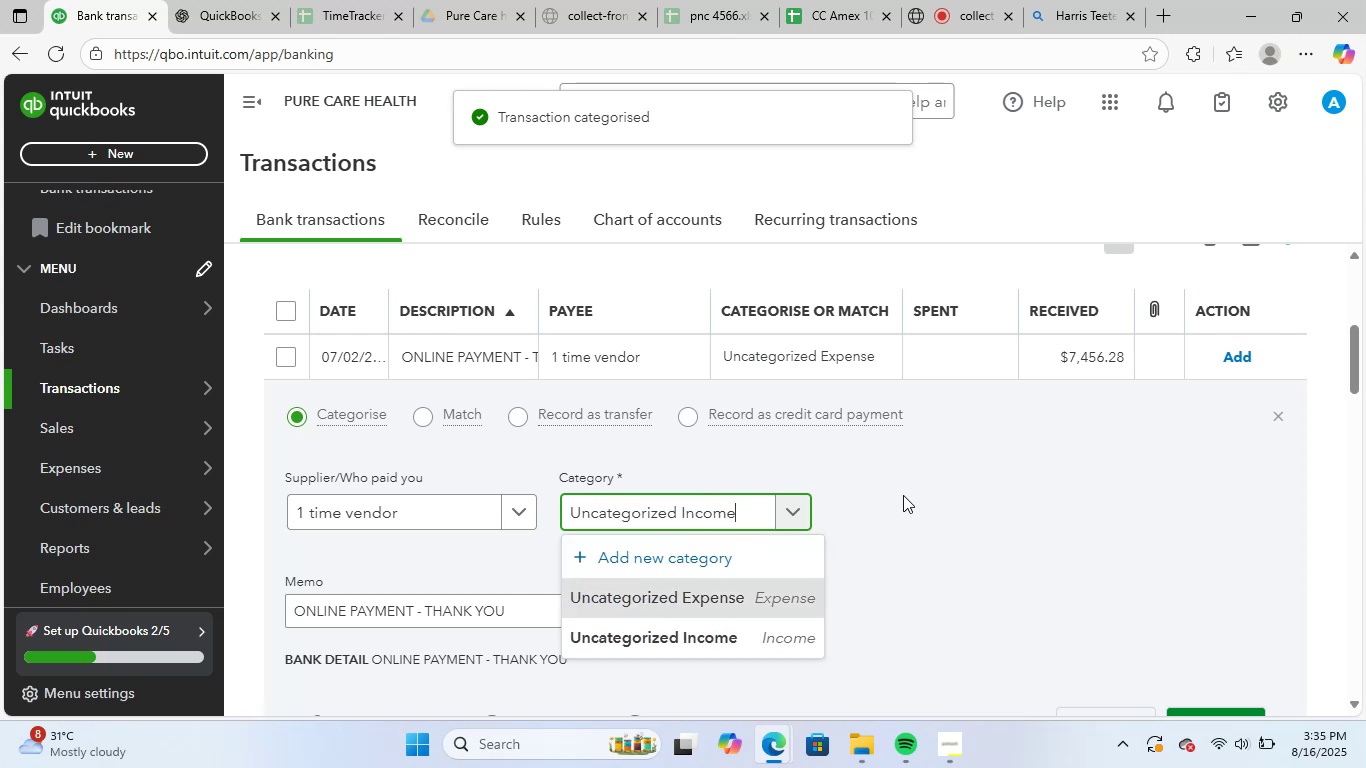 
scroll: coordinate [1028, 515], scroll_direction: down, amount: 1.0
 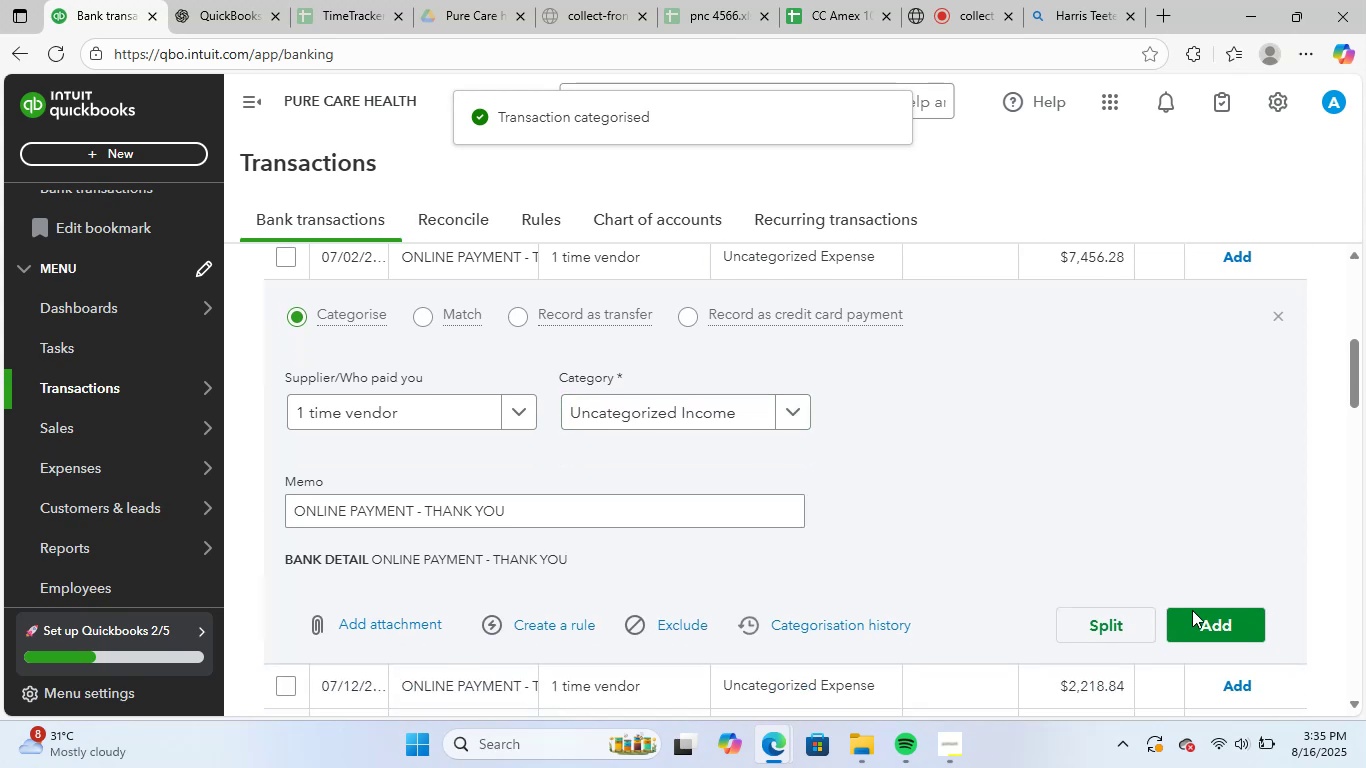 
left_click([1201, 624])
 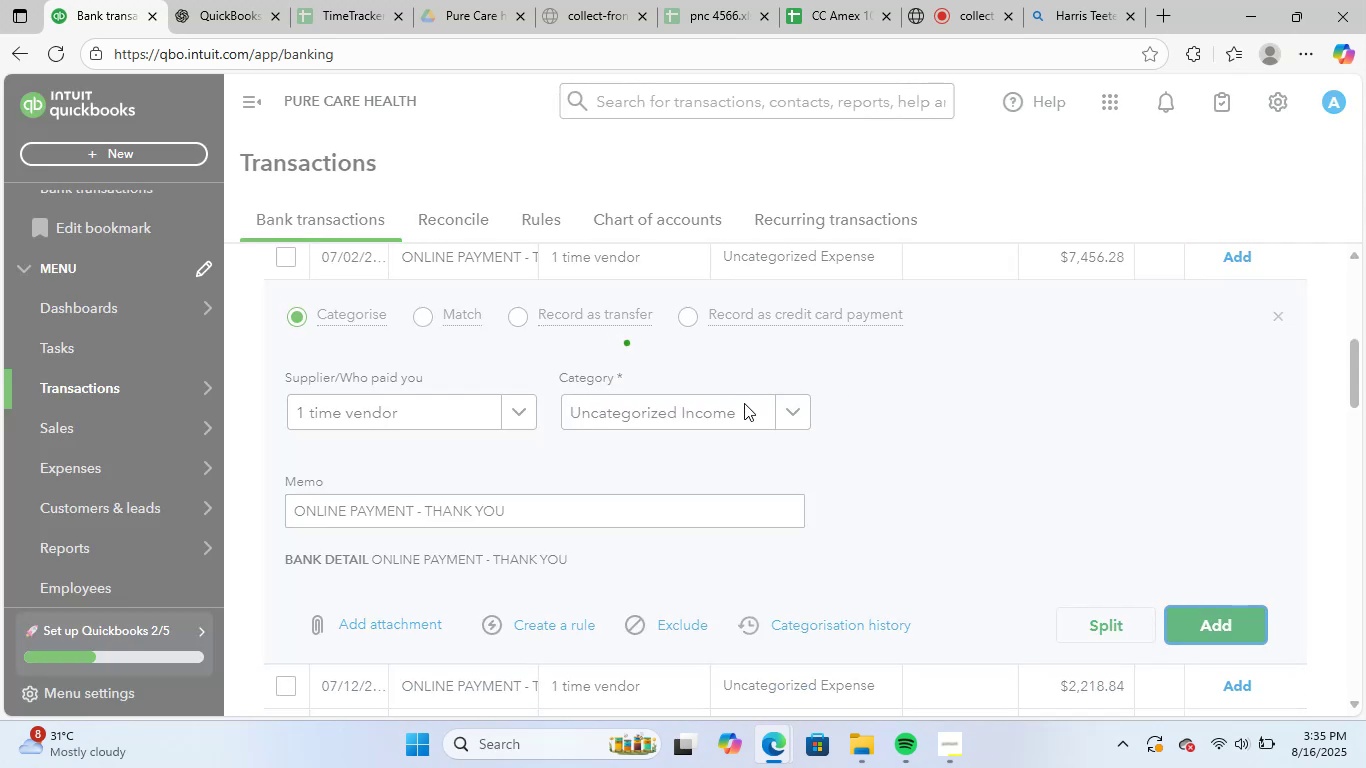 
scroll: coordinate [780, 348], scroll_direction: up, amount: 1.0
 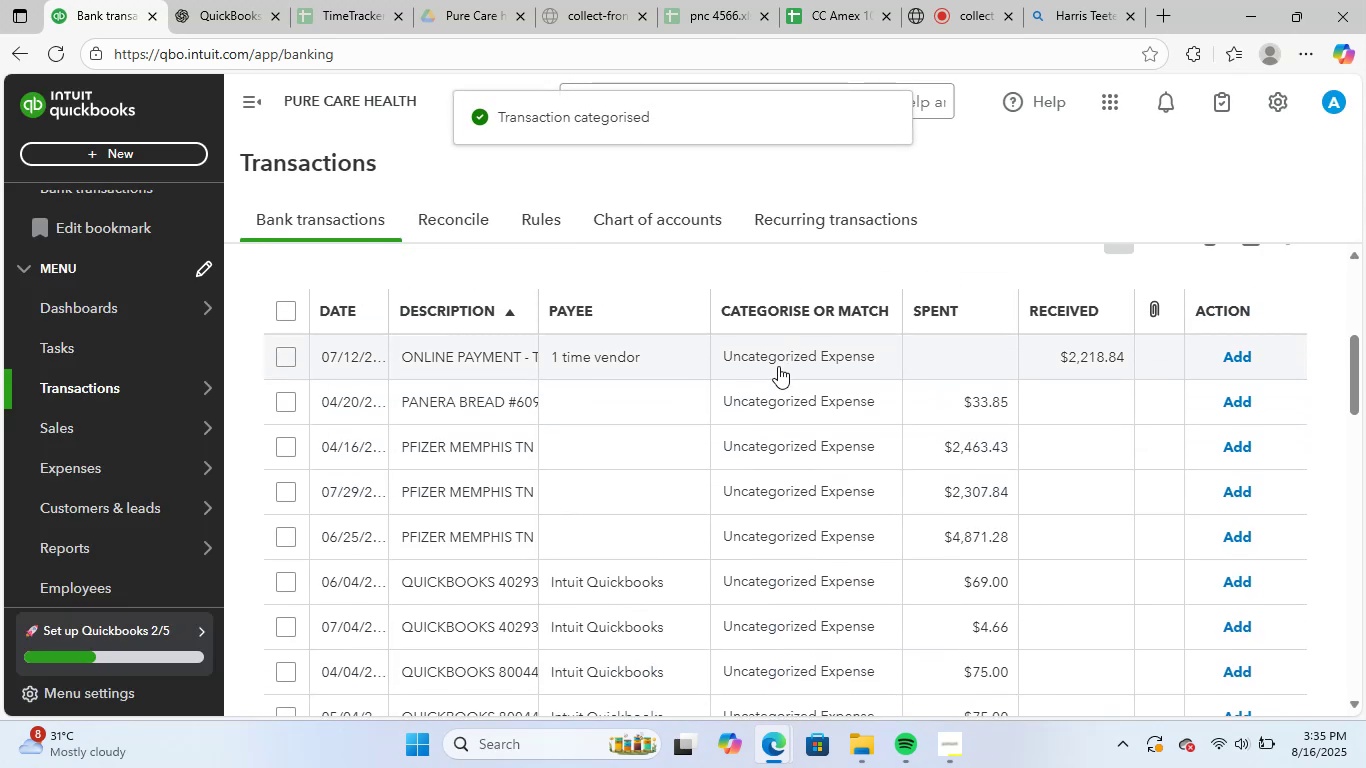 
left_click([778, 365])
 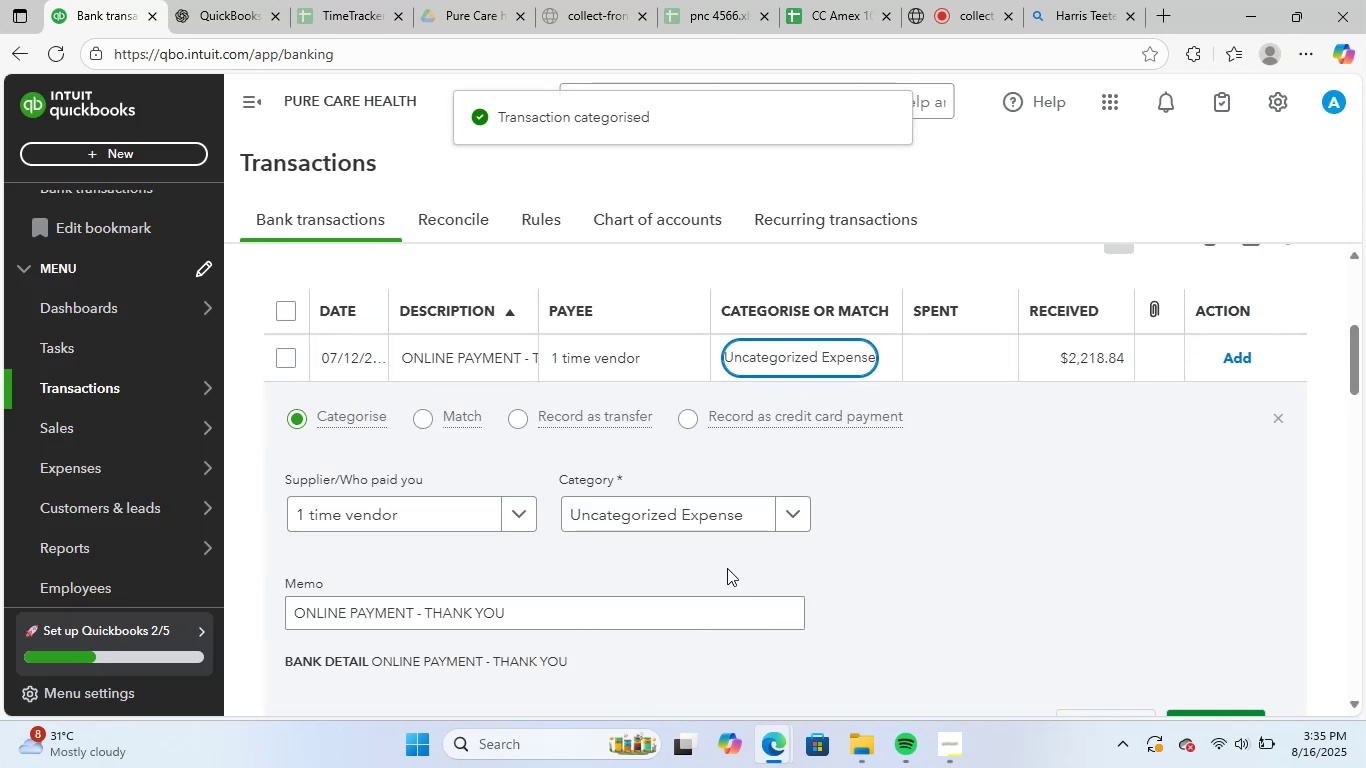 
left_click([697, 520])
 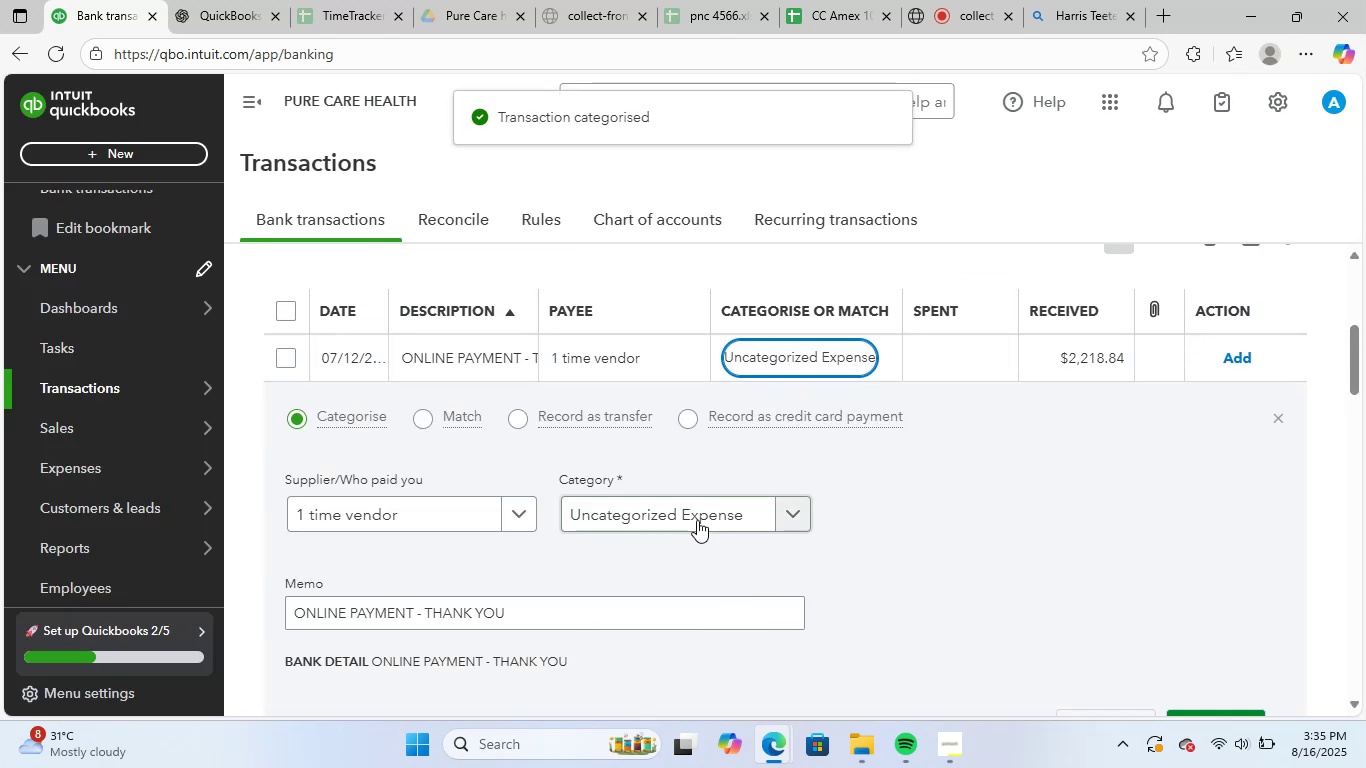 
key(Control+ControlLeft)
 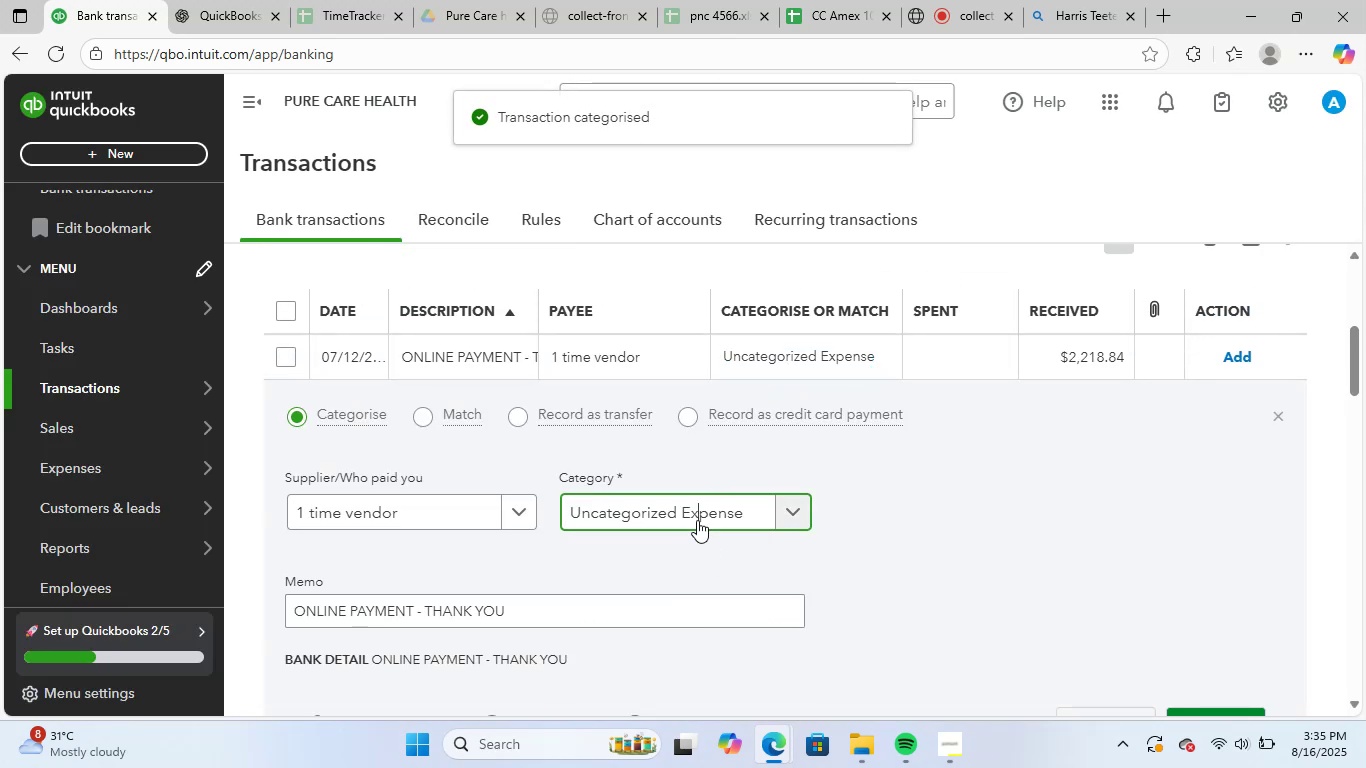 
key(V)
 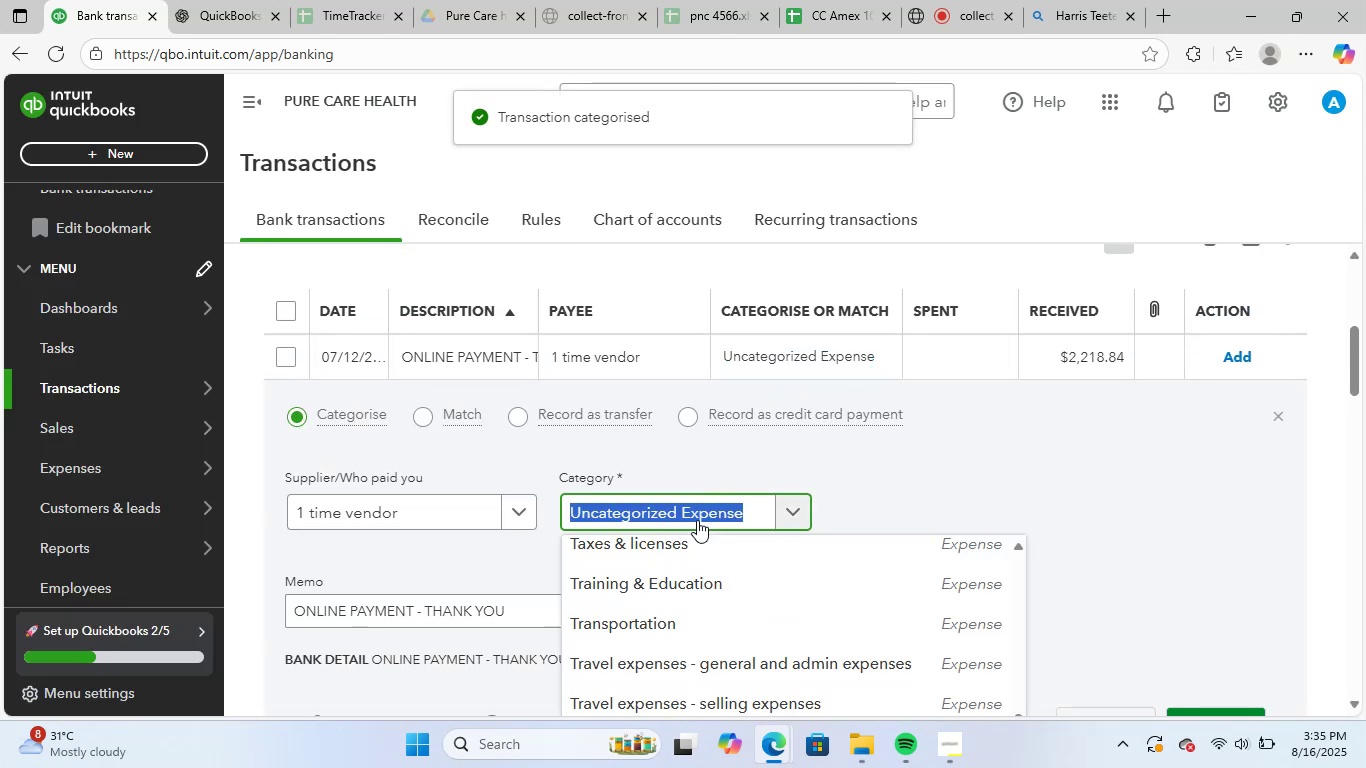 
key(Control+ControlLeft)
 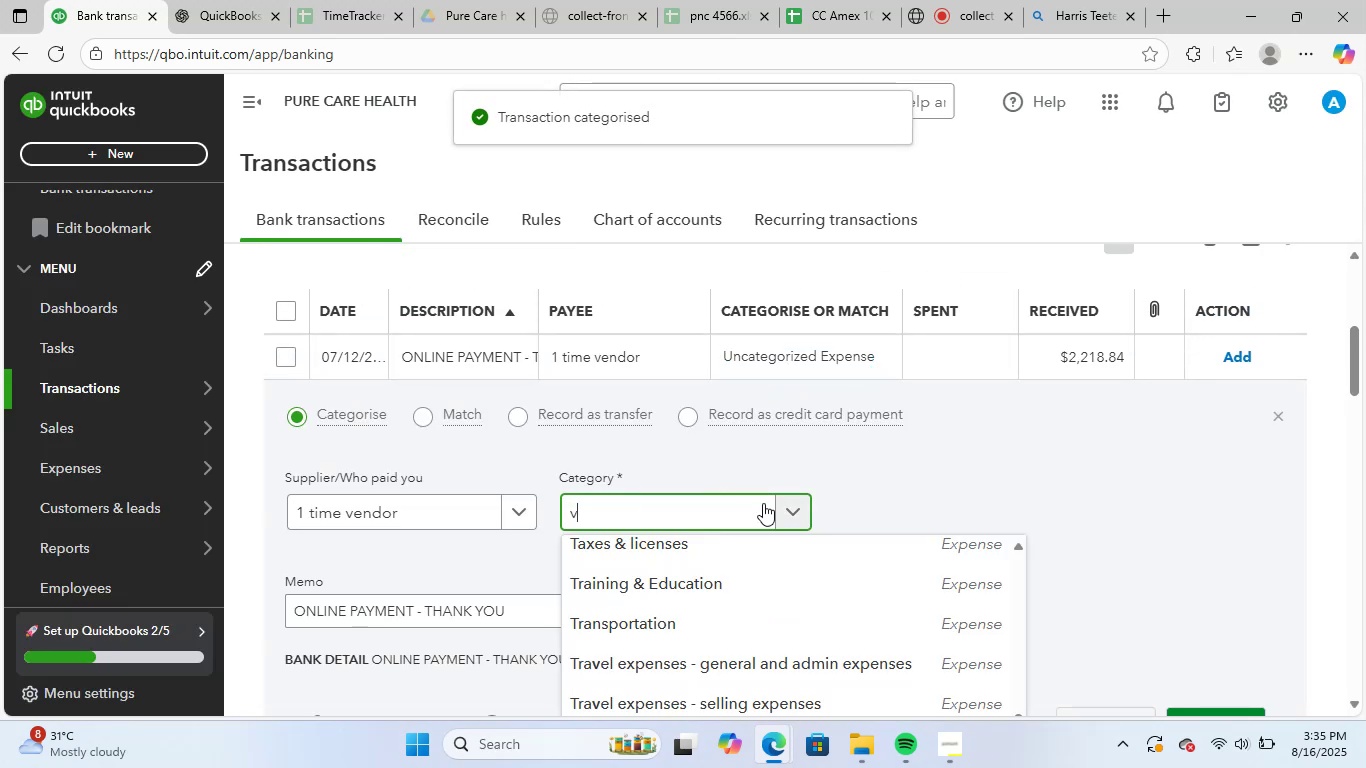 
left_click([979, 495])
 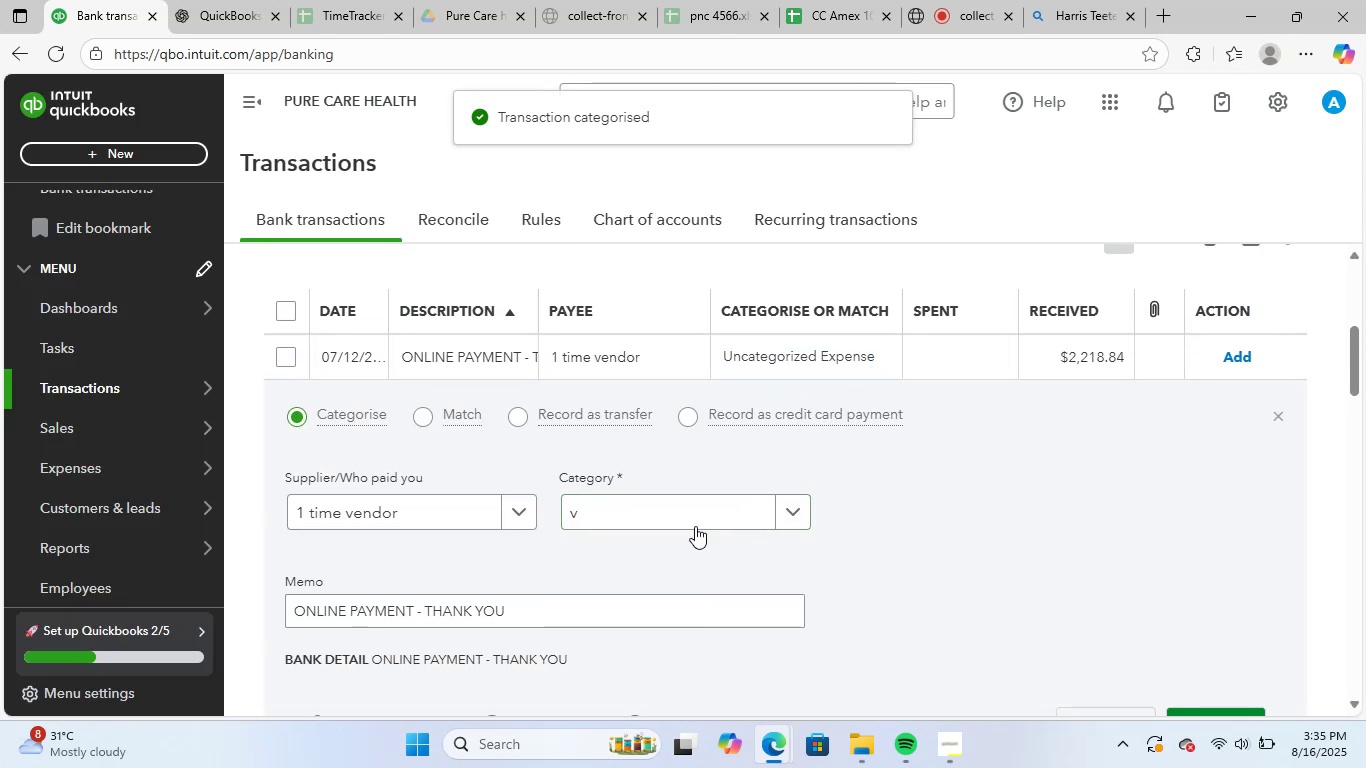 
left_click([676, 518])
 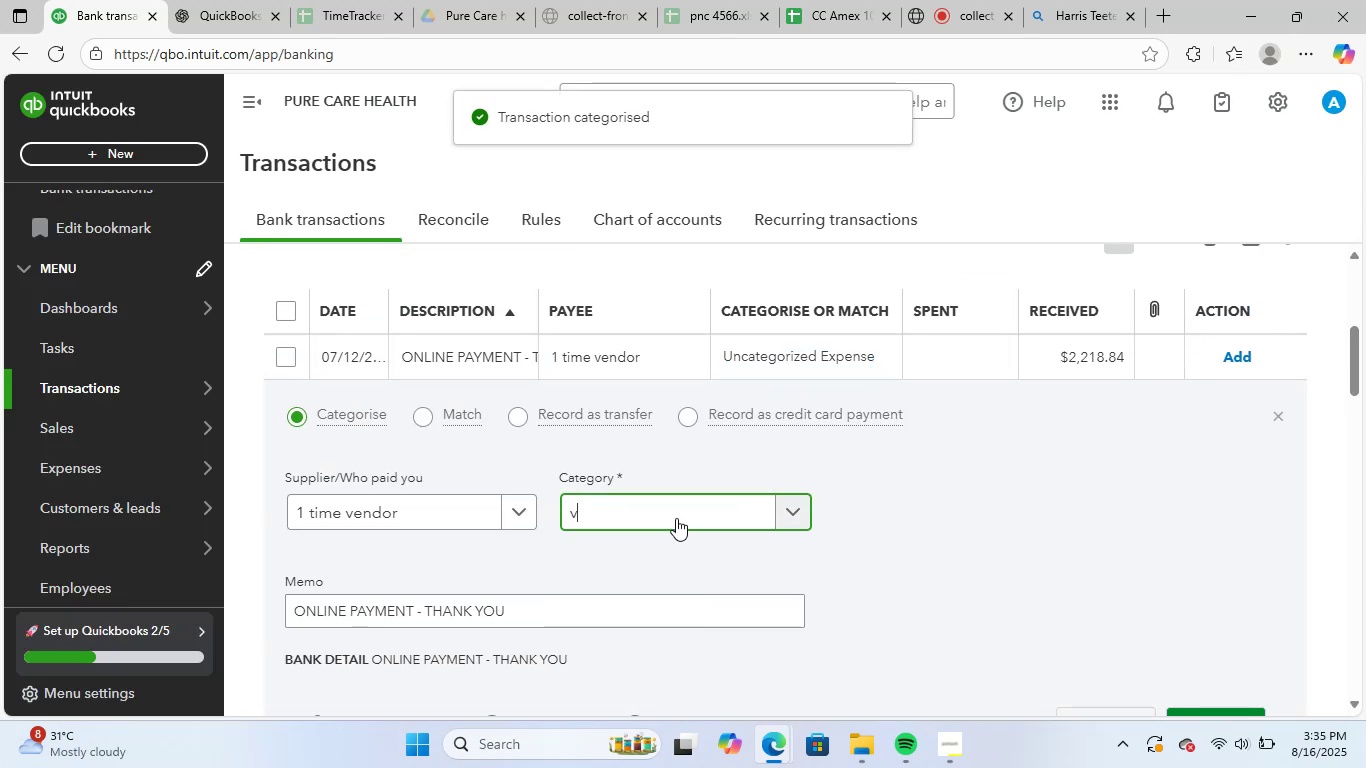 
key(Control+ControlLeft)
 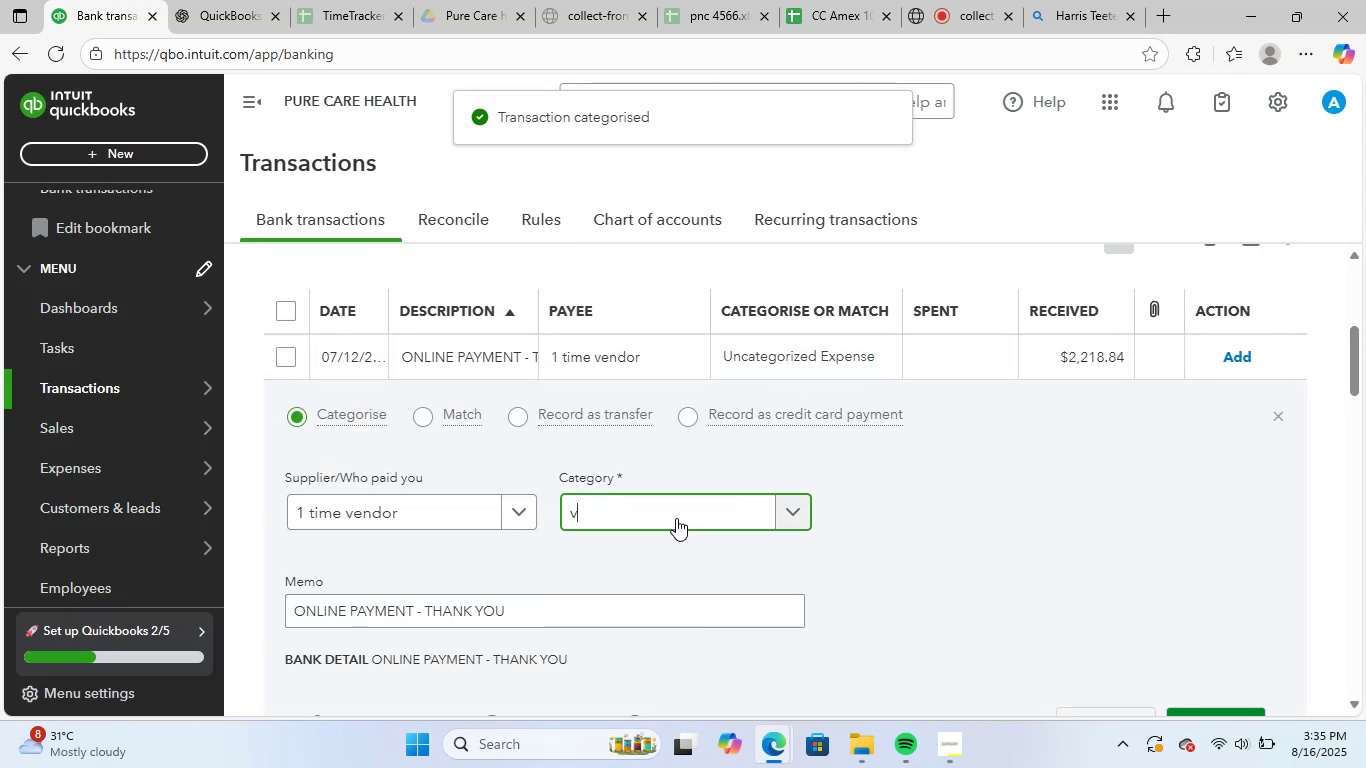 
key(Control+V)
 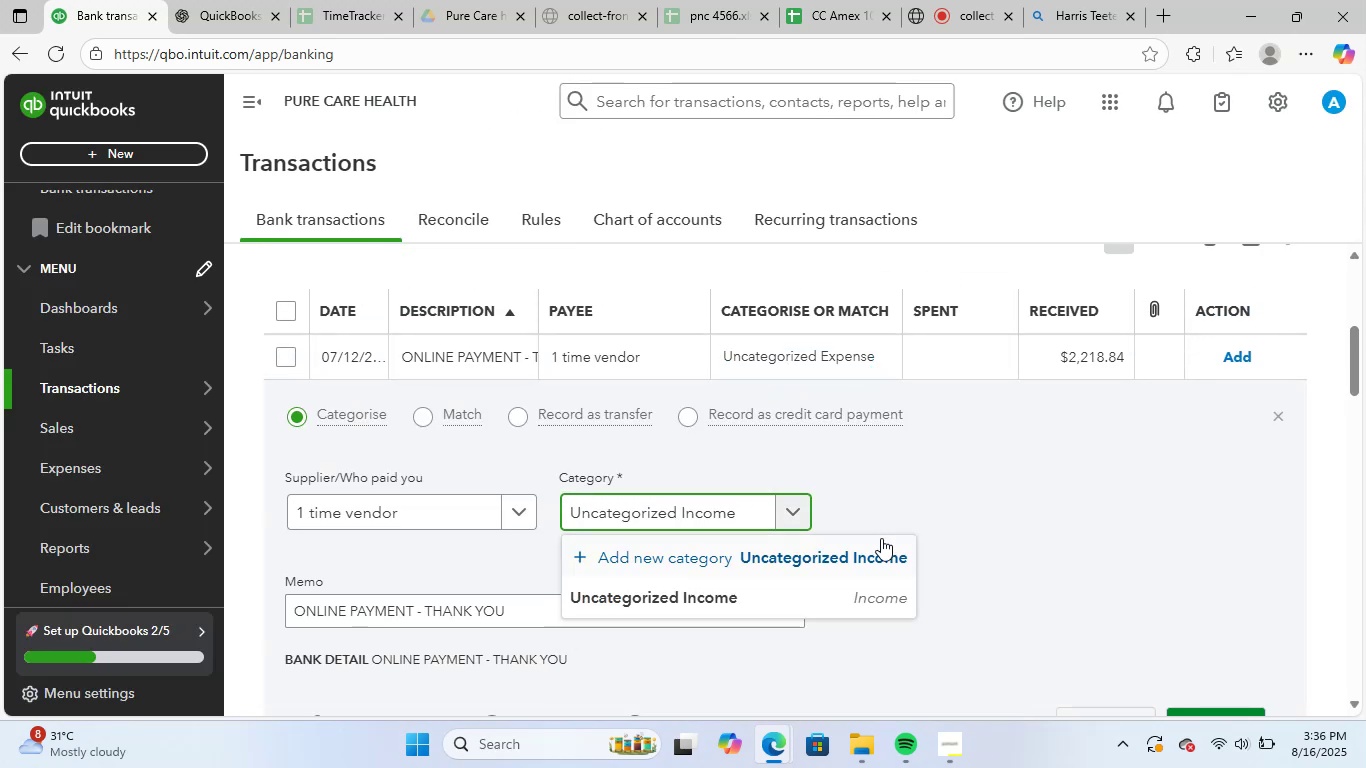 
left_click([783, 607])
 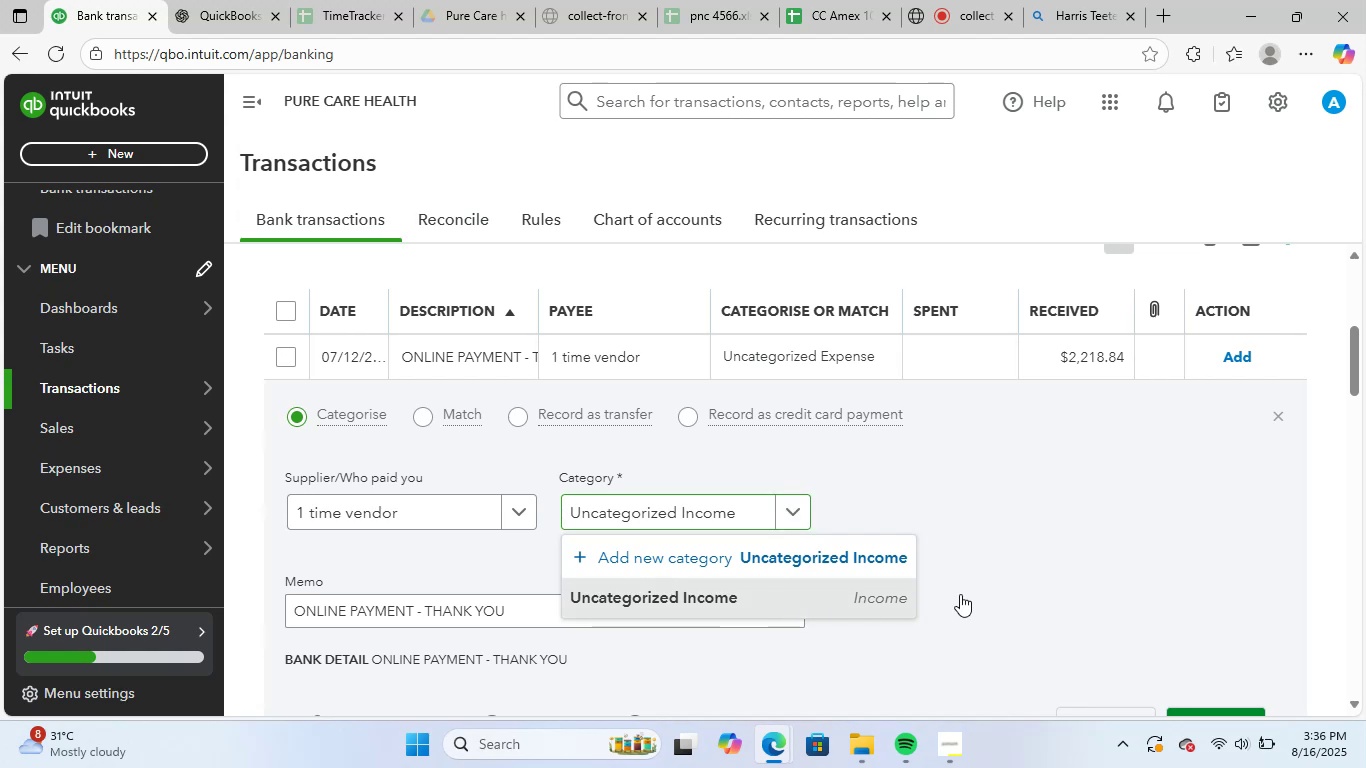 
scroll: coordinate [988, 591], scroll_direction: down, amount: 1.0
 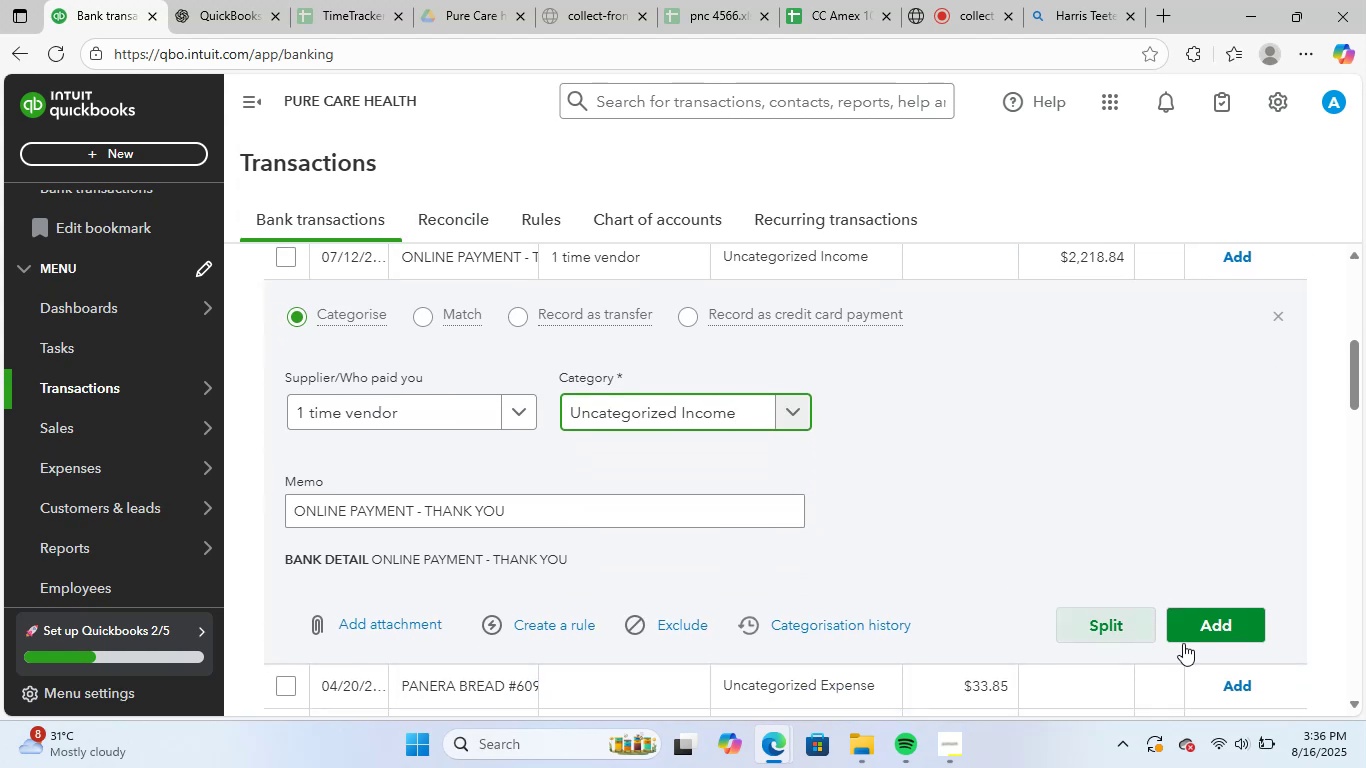 
left_click([1208, 621])
 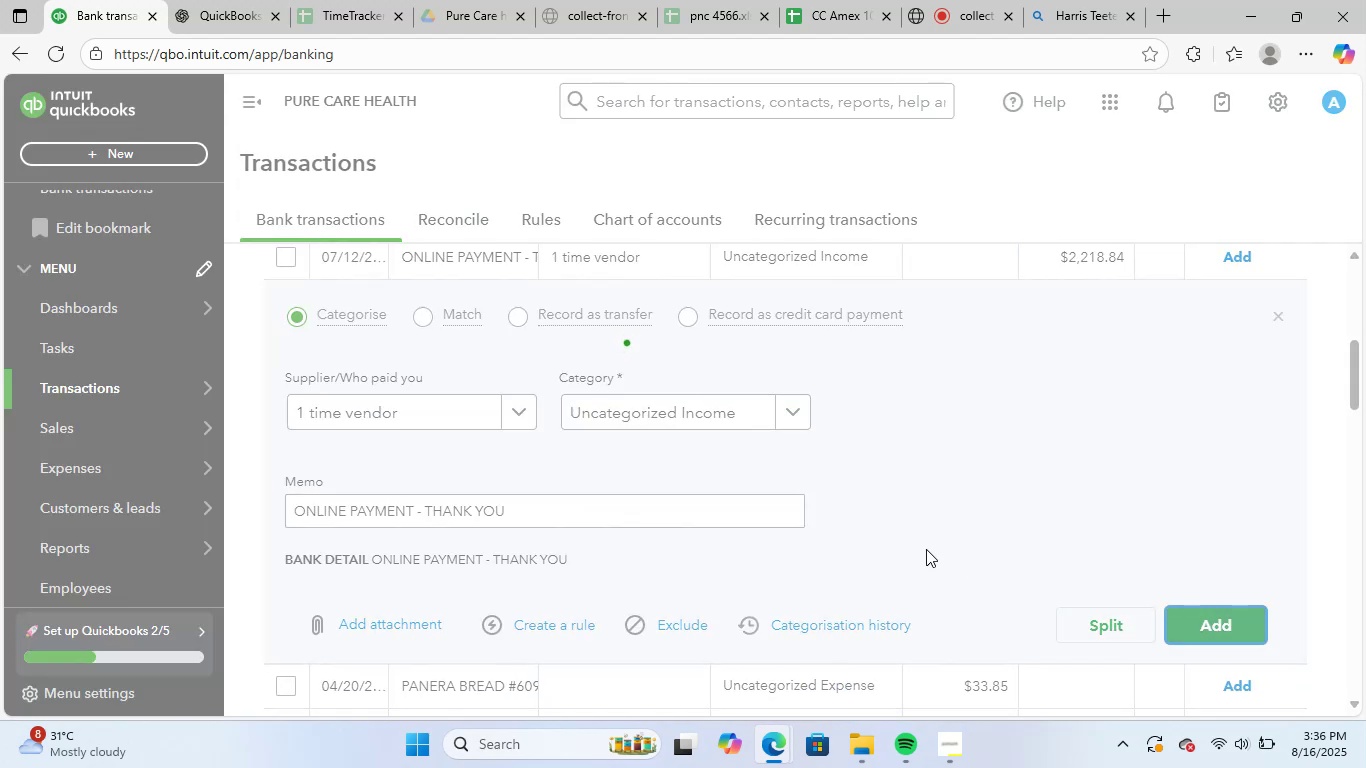 
scroll: coordinate [856, 594], scroll_direction: up, amount: 2.0
 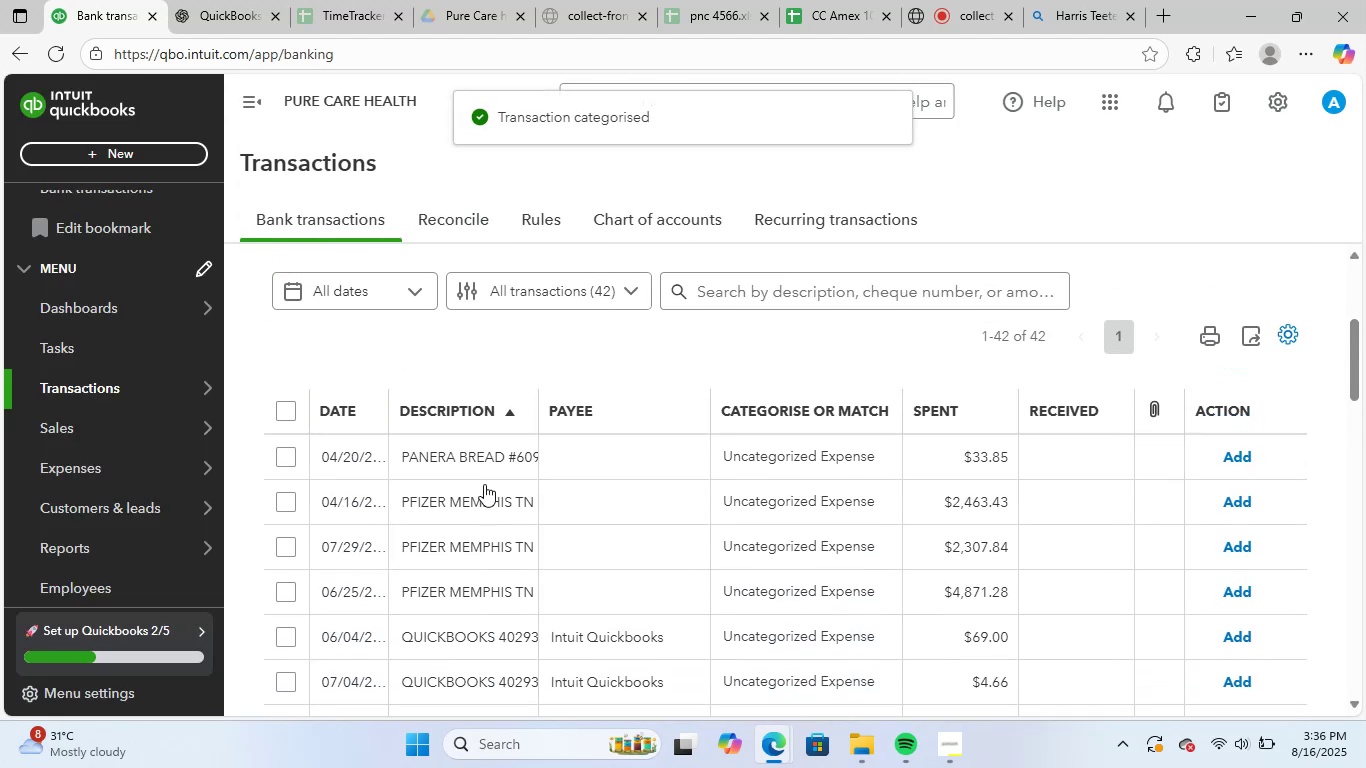 
left_click([487, 455])
 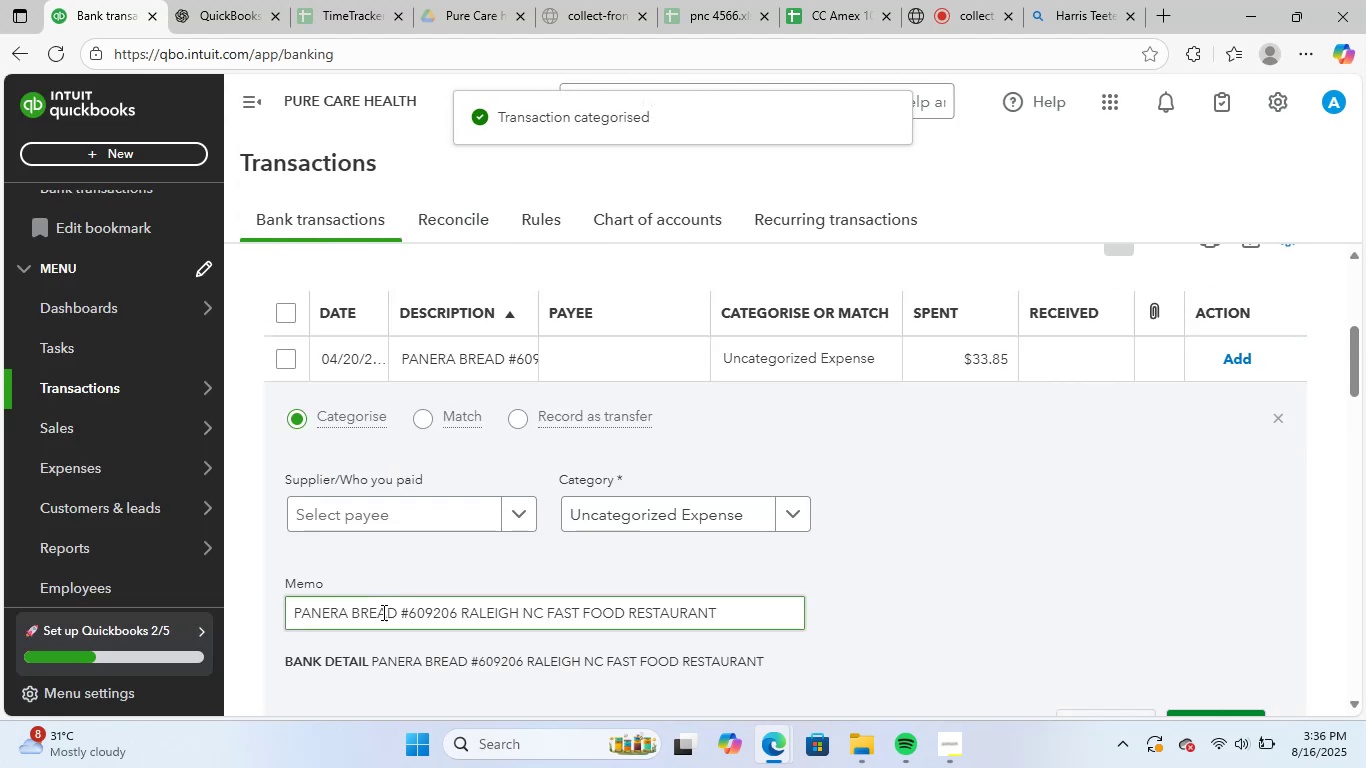 
left_click_drag(start_coordinate=[394, 615], to_coordinate=[202, 608])
 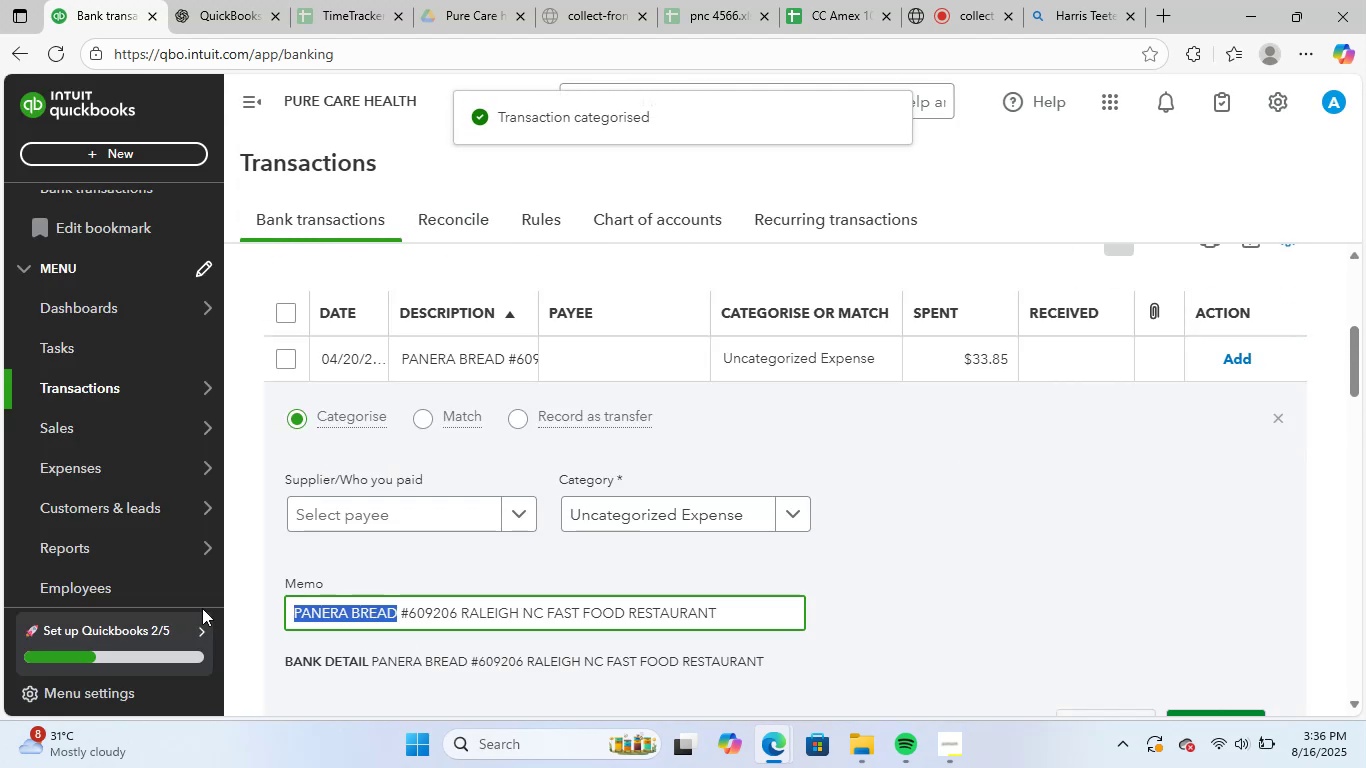 
key(Control+ControlLeft)
 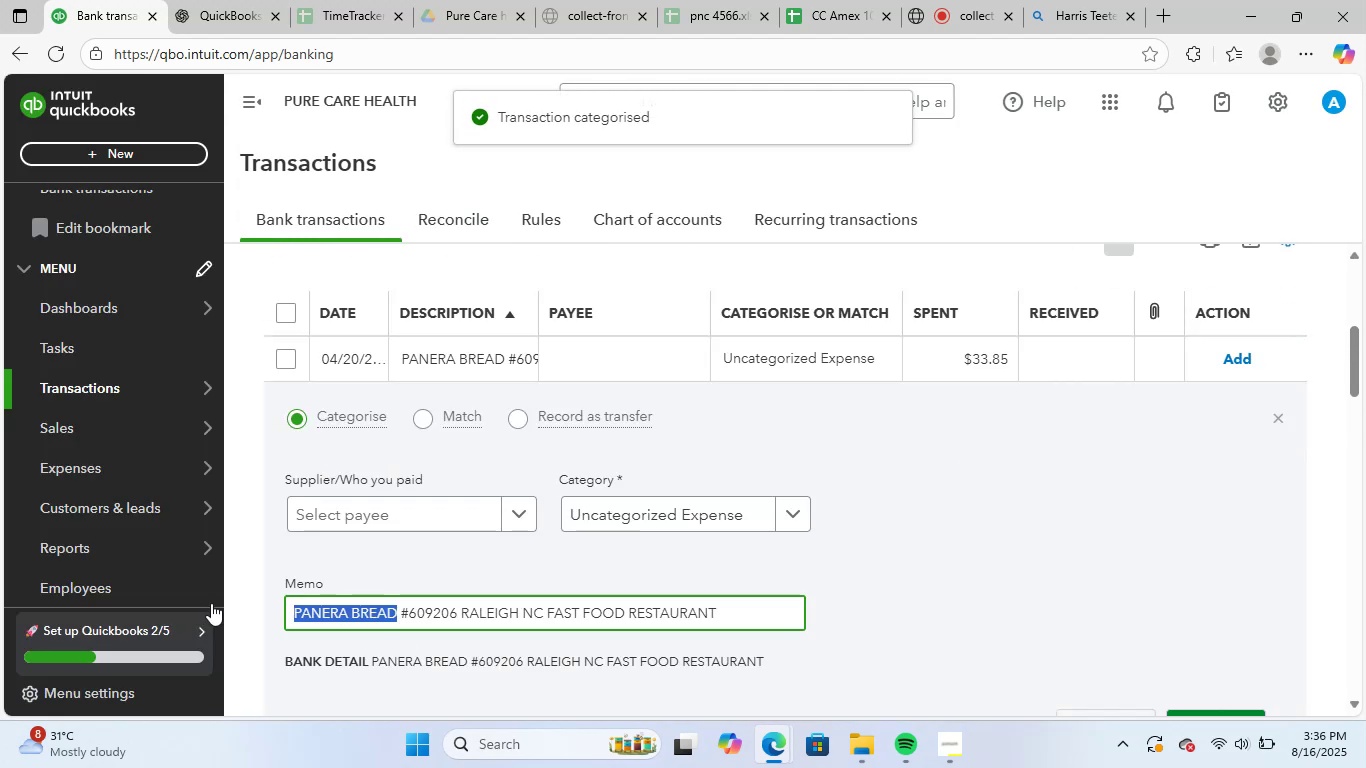 
key(Control+C)
 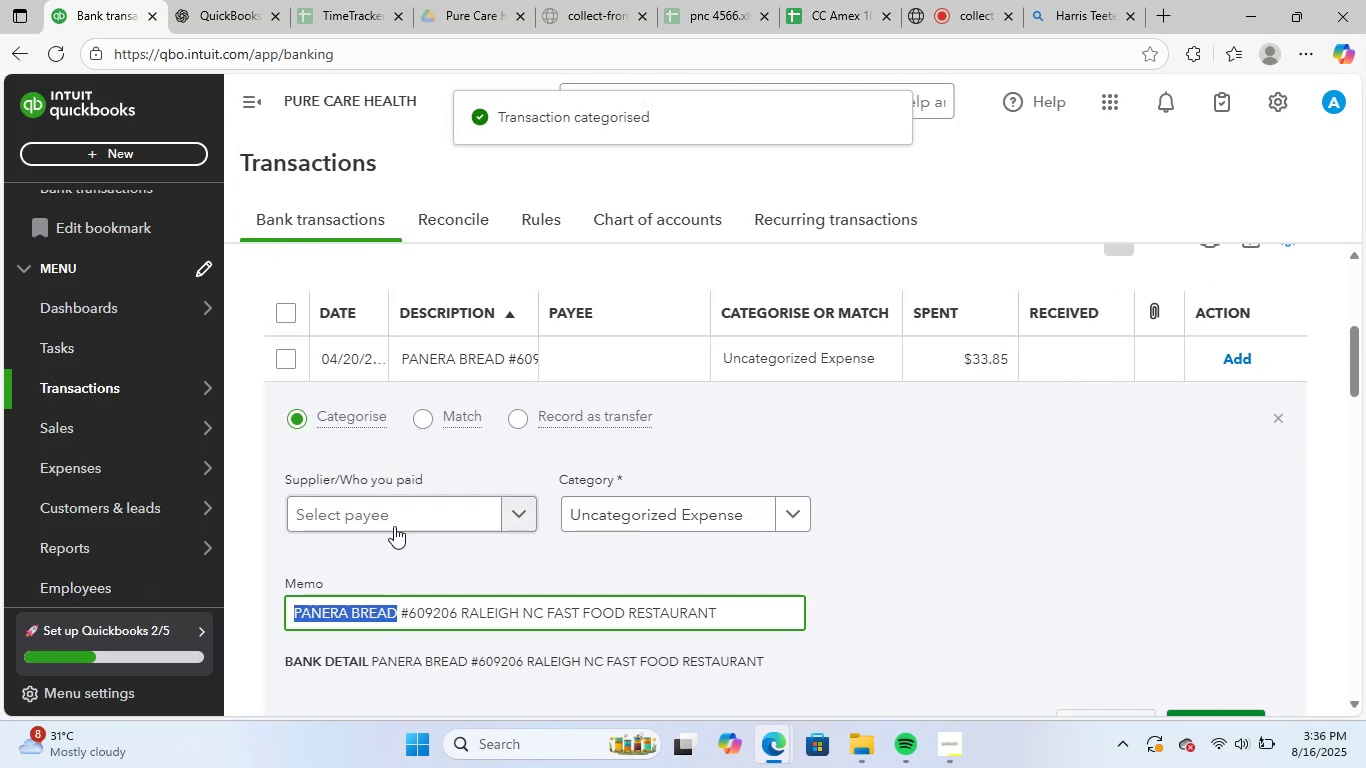 
left_click([403, 502])
 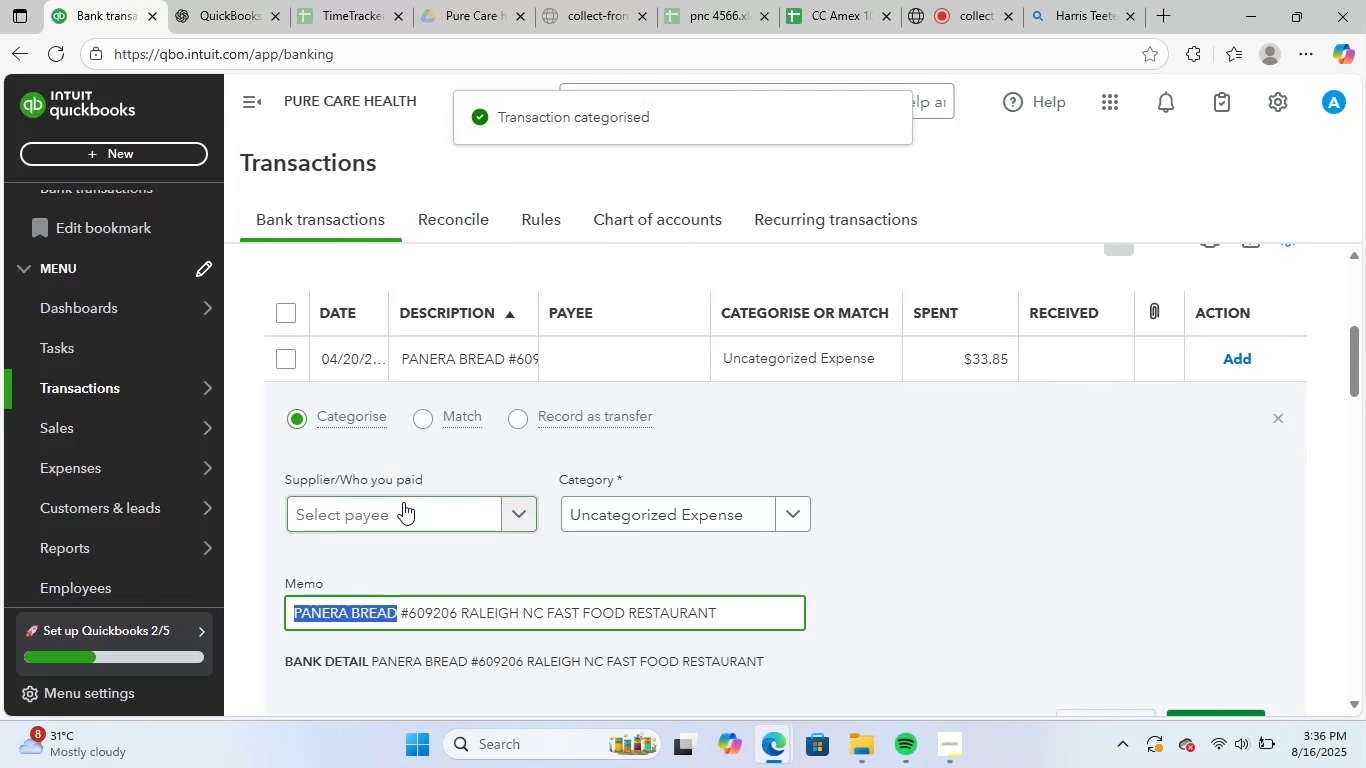 
key(Control+ControlLeft)
 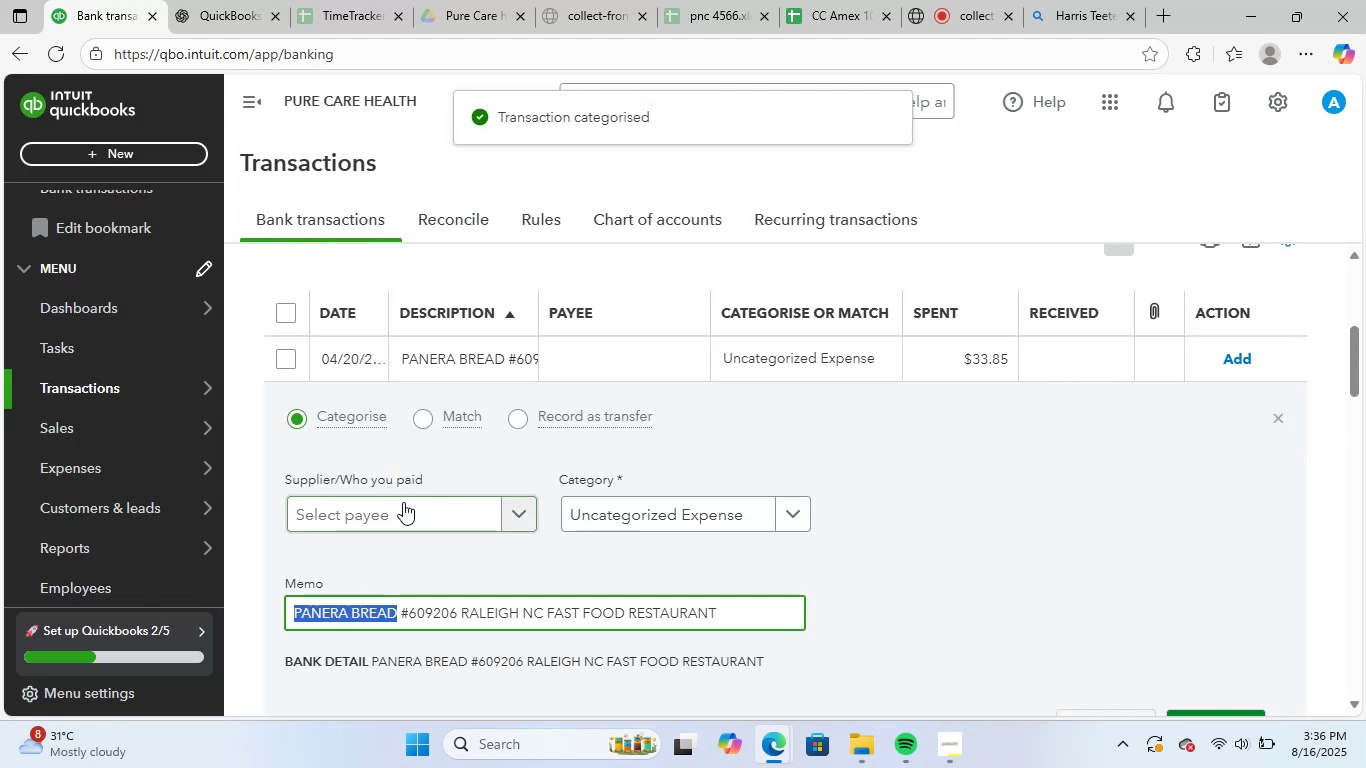 
key(Control+V)
 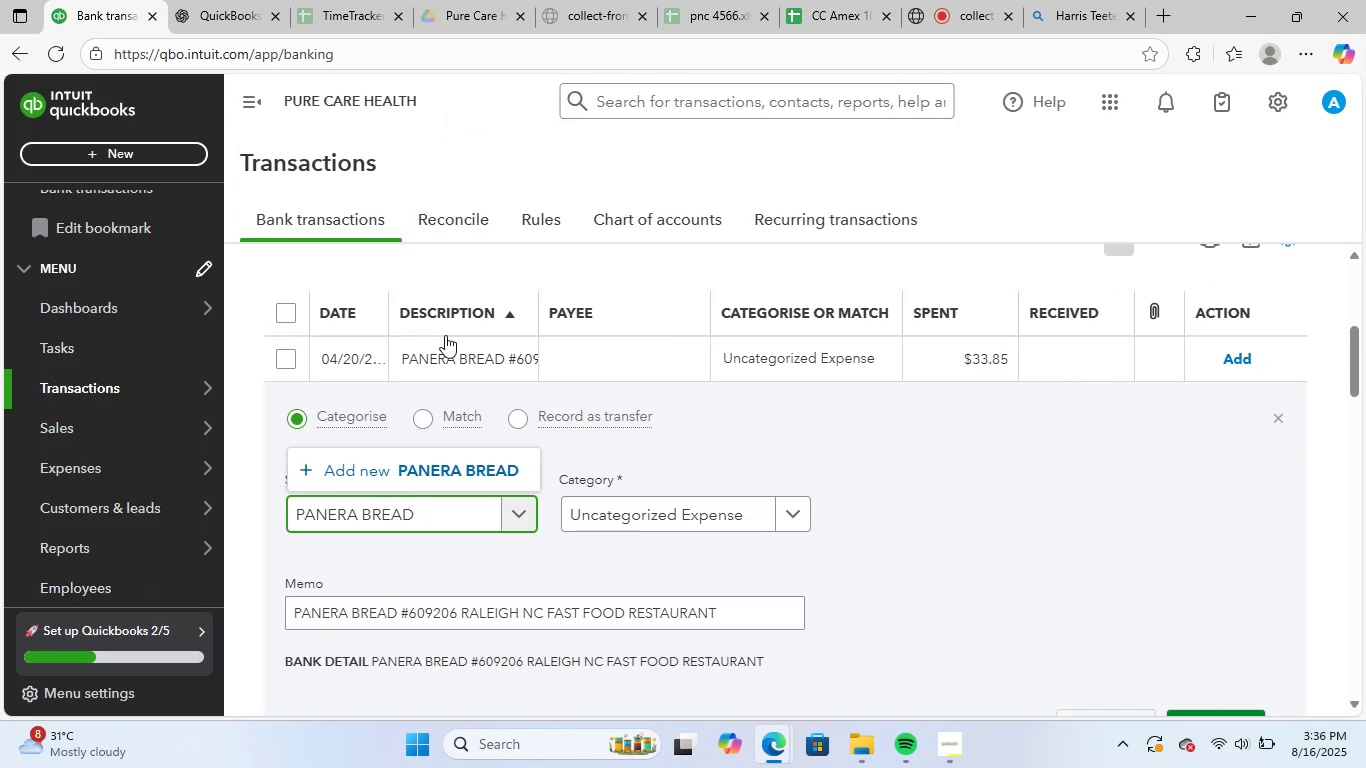 
left_click([413, 479])
 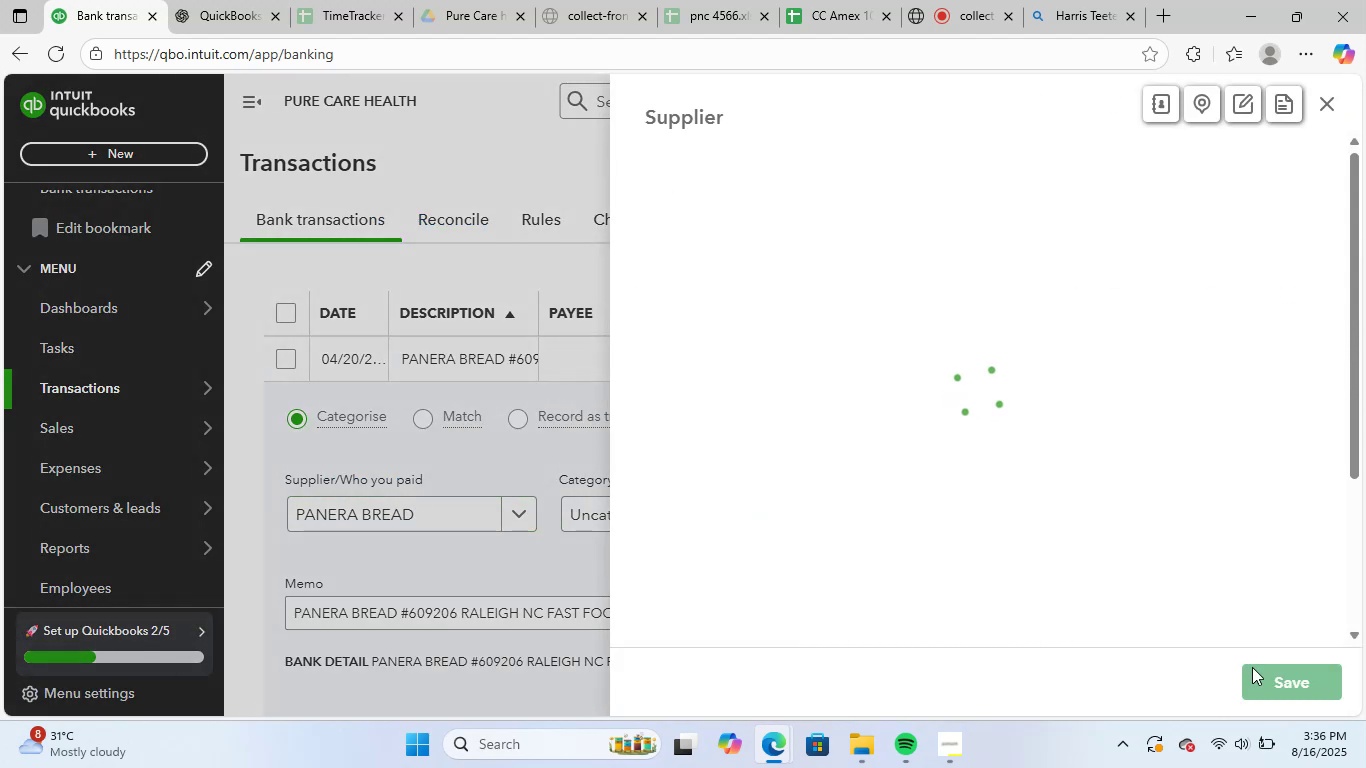 
left_click([1274, 684])
 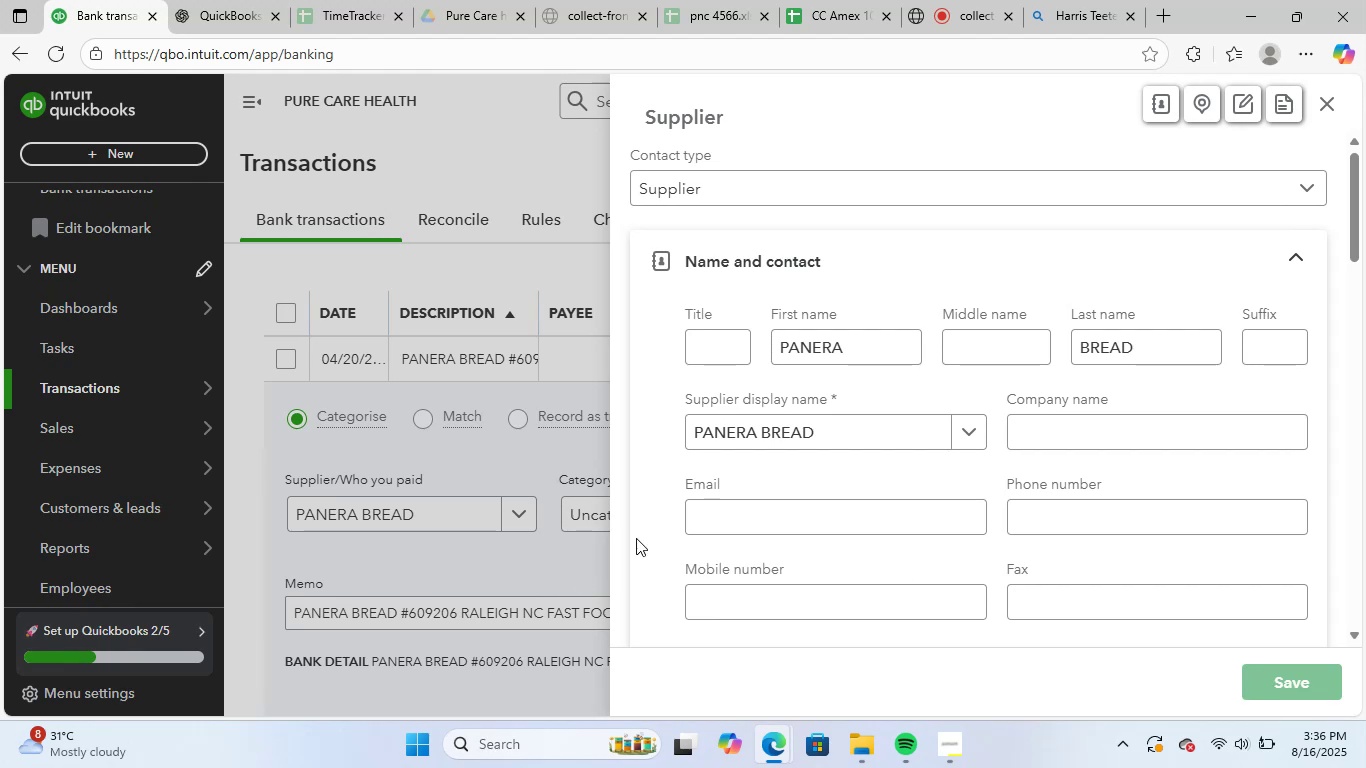 
left_click([674, 516])
 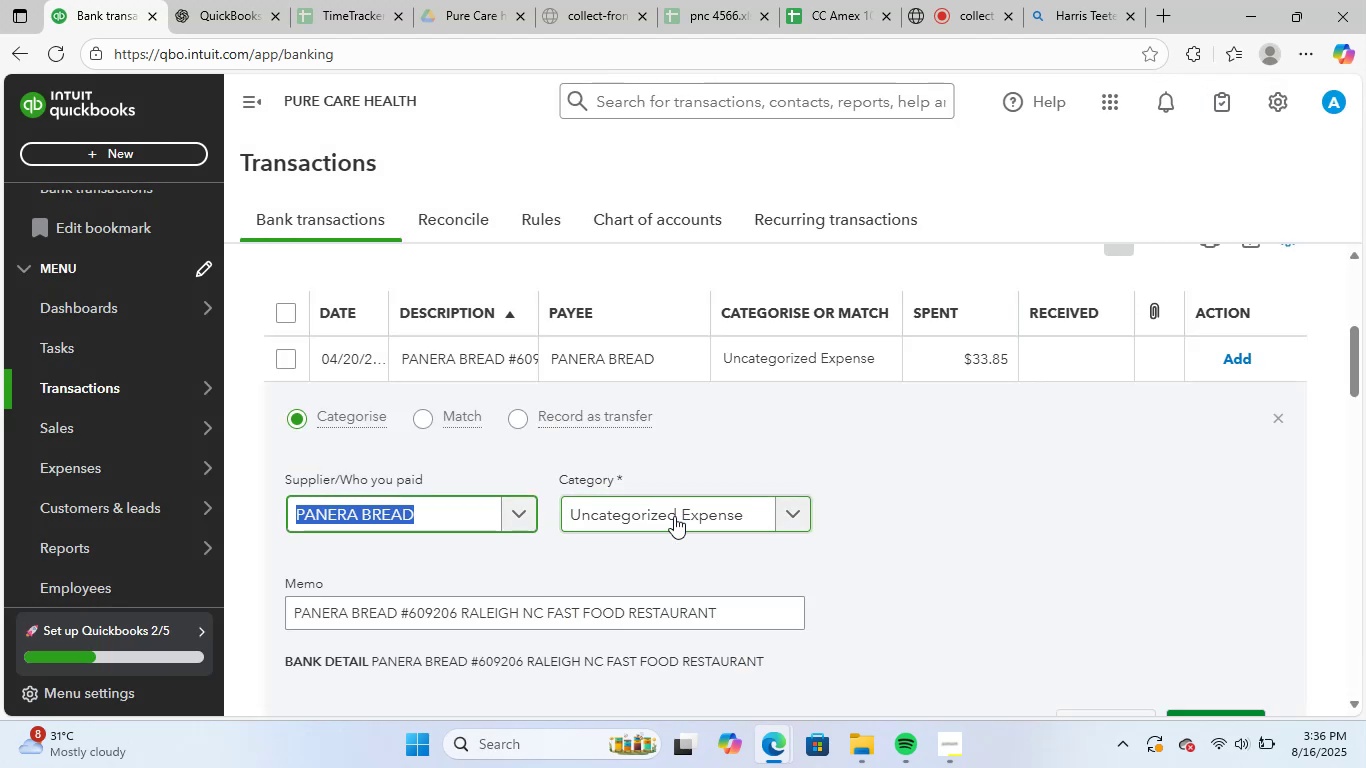 
left_click([674, 516])
 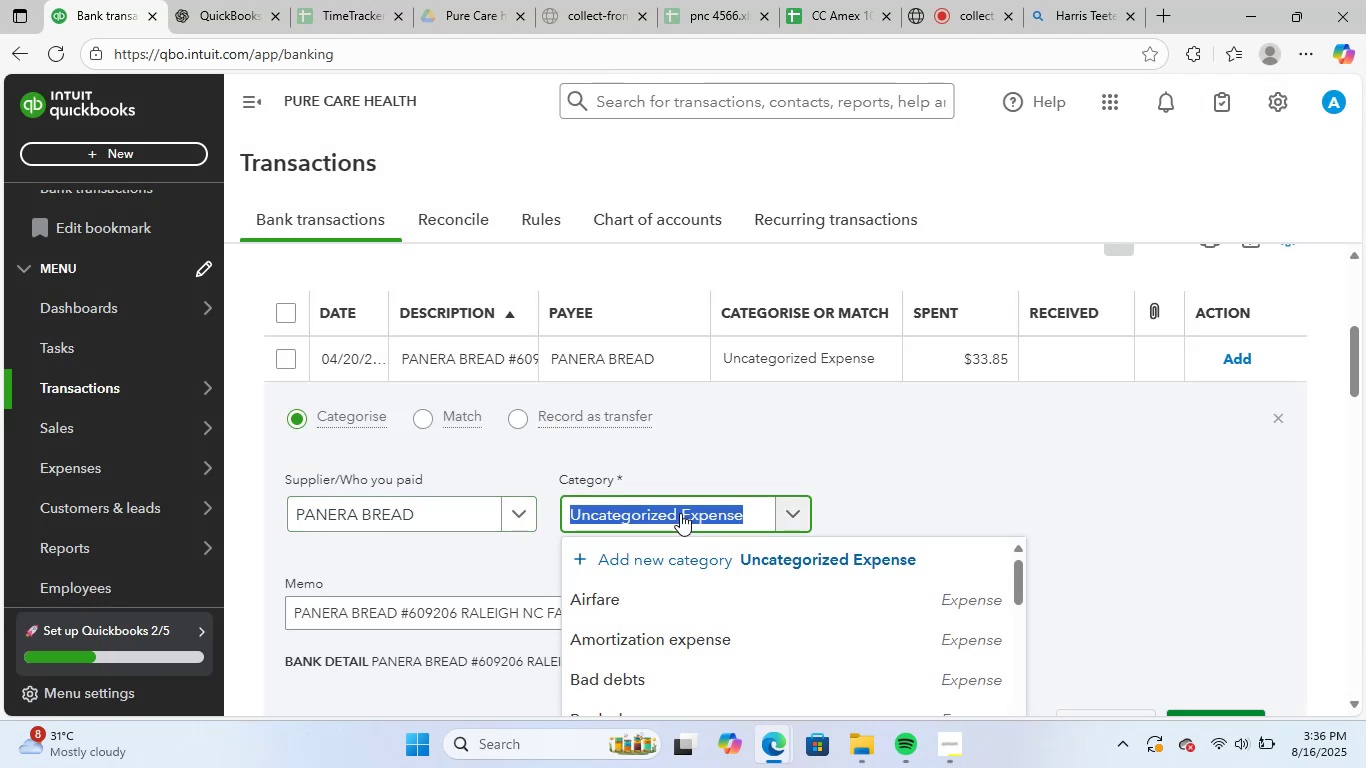 
type(meal)
 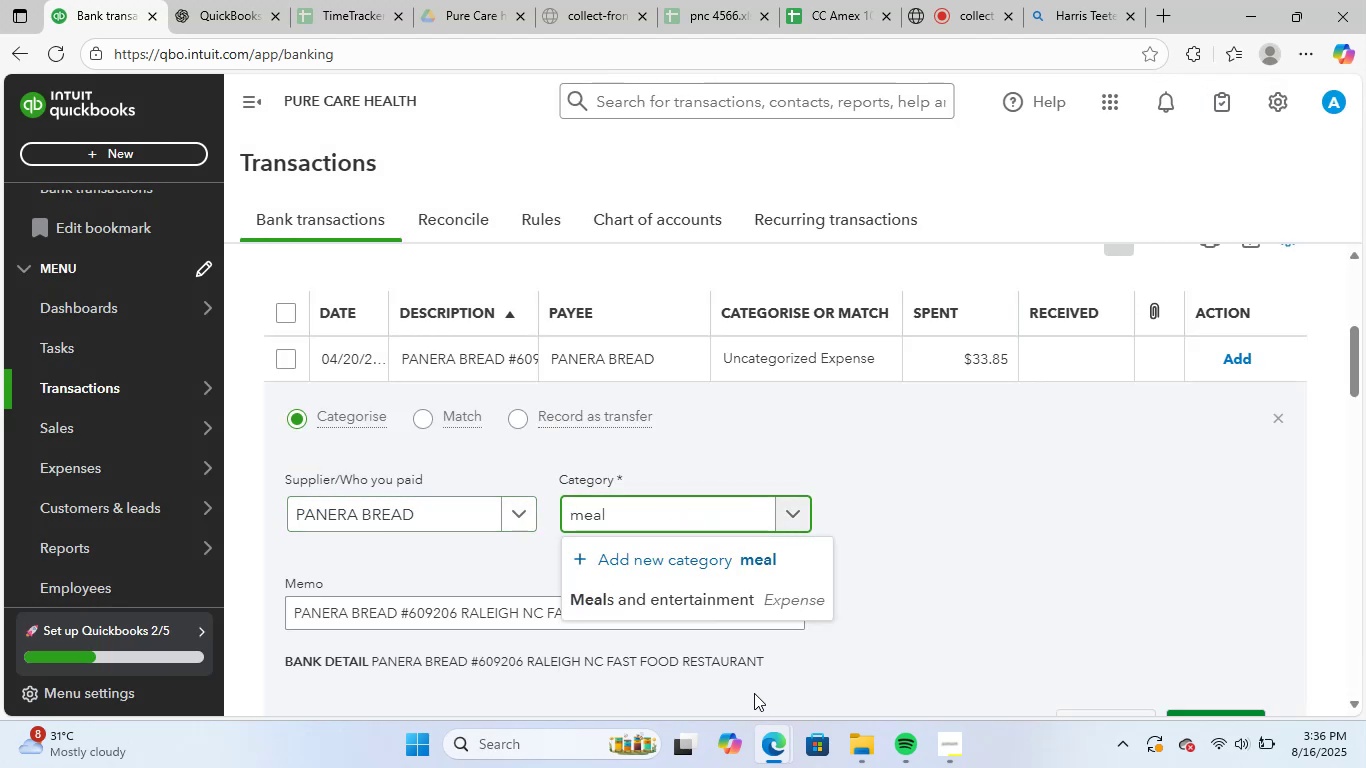 
left_click([766, 594])
 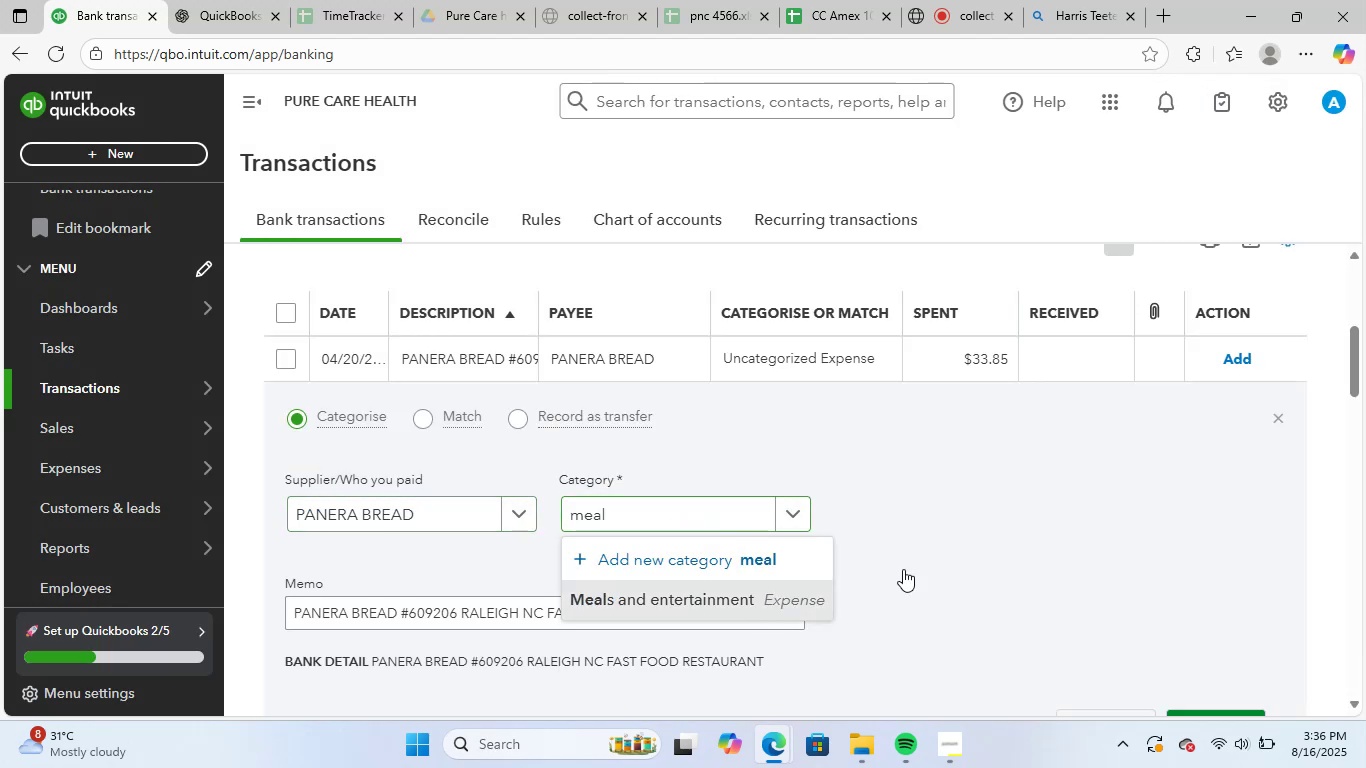 
scroll: coordinate [968, 550], scroll_direction: down, amount: 1.0
 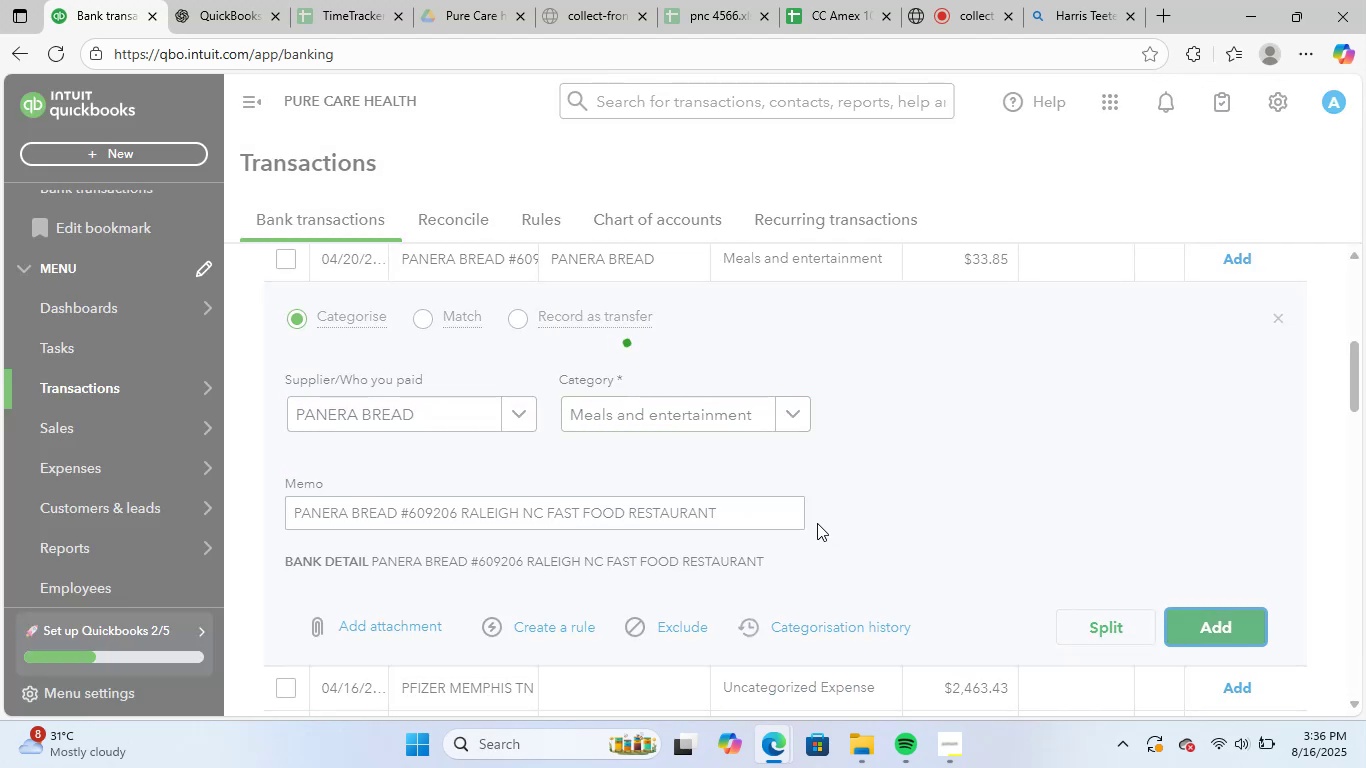 
scroll: coordinate [710, 497], scroll_direction: up, amount: 1.0
 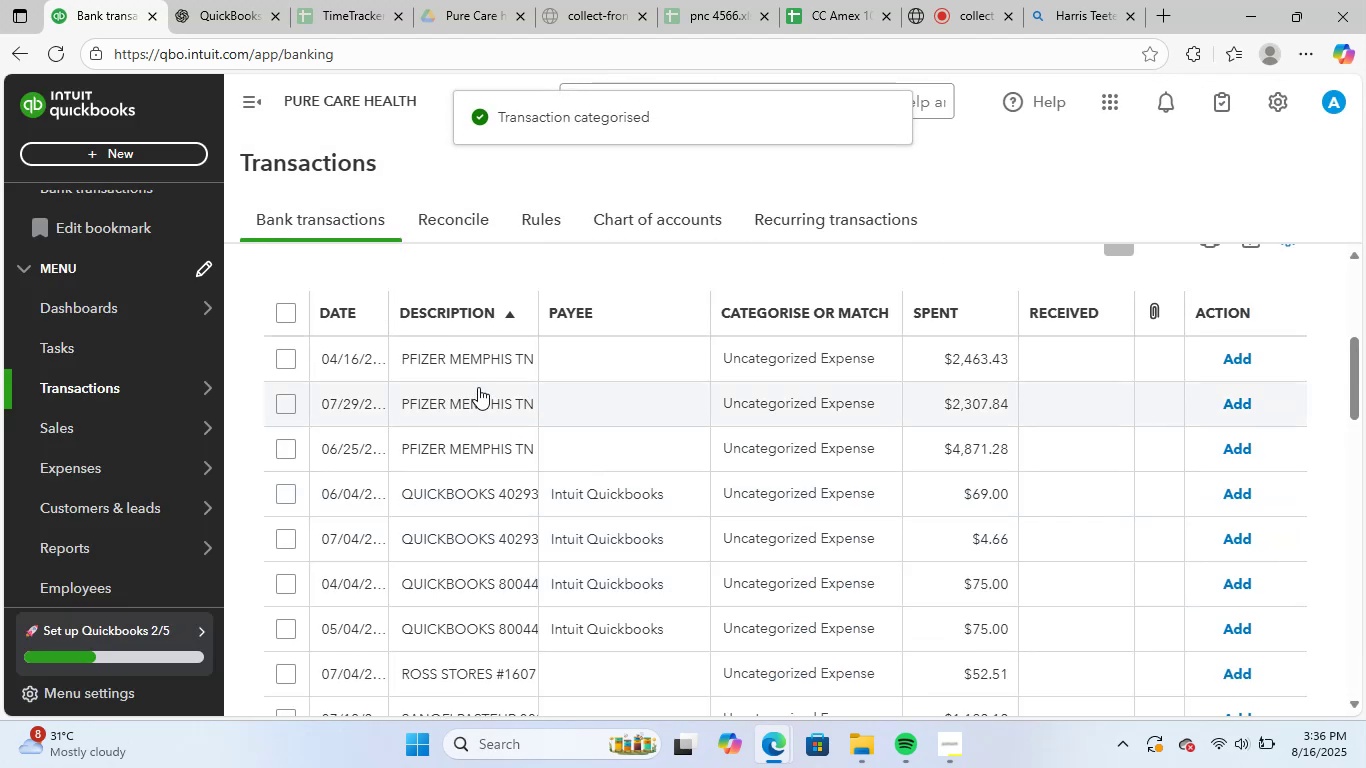 
left_click([473, 357])
 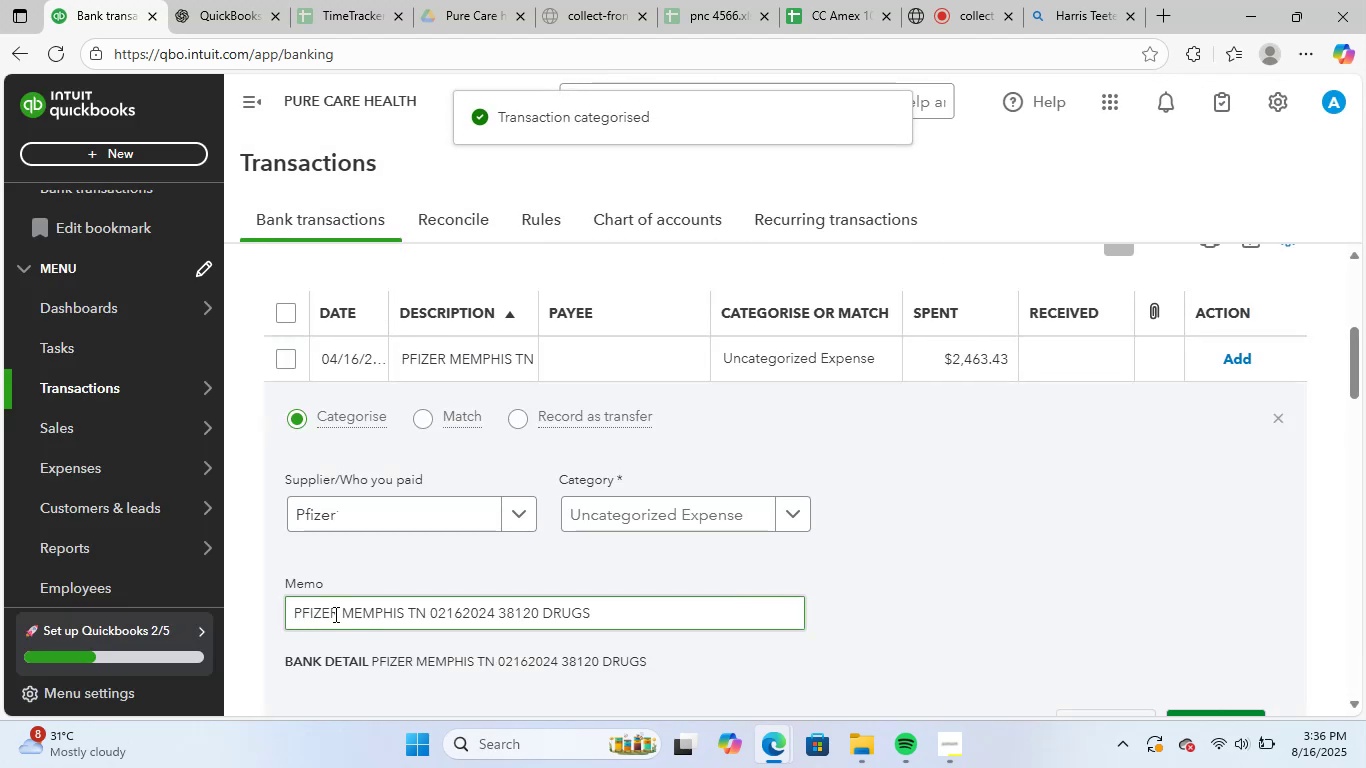 
left_click([335, 613])
 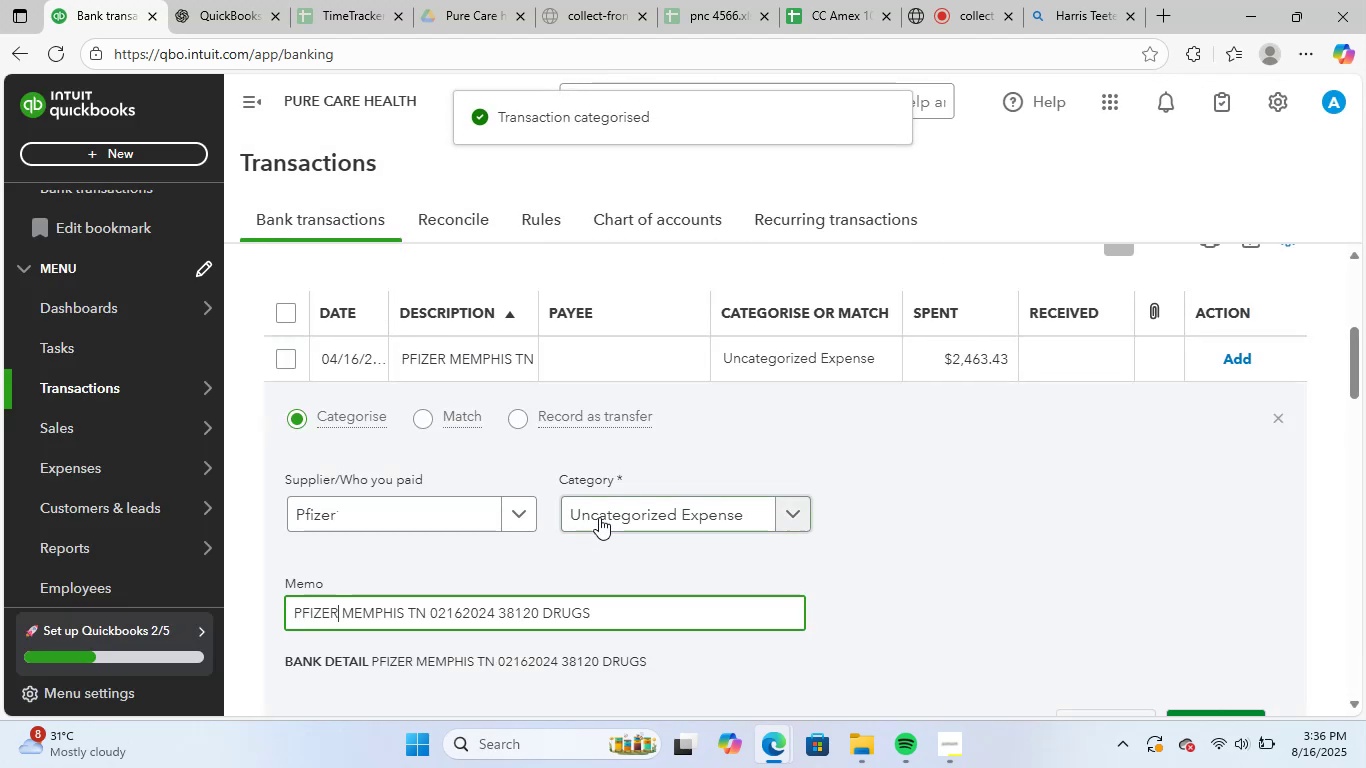 
left_click([612, 517])
 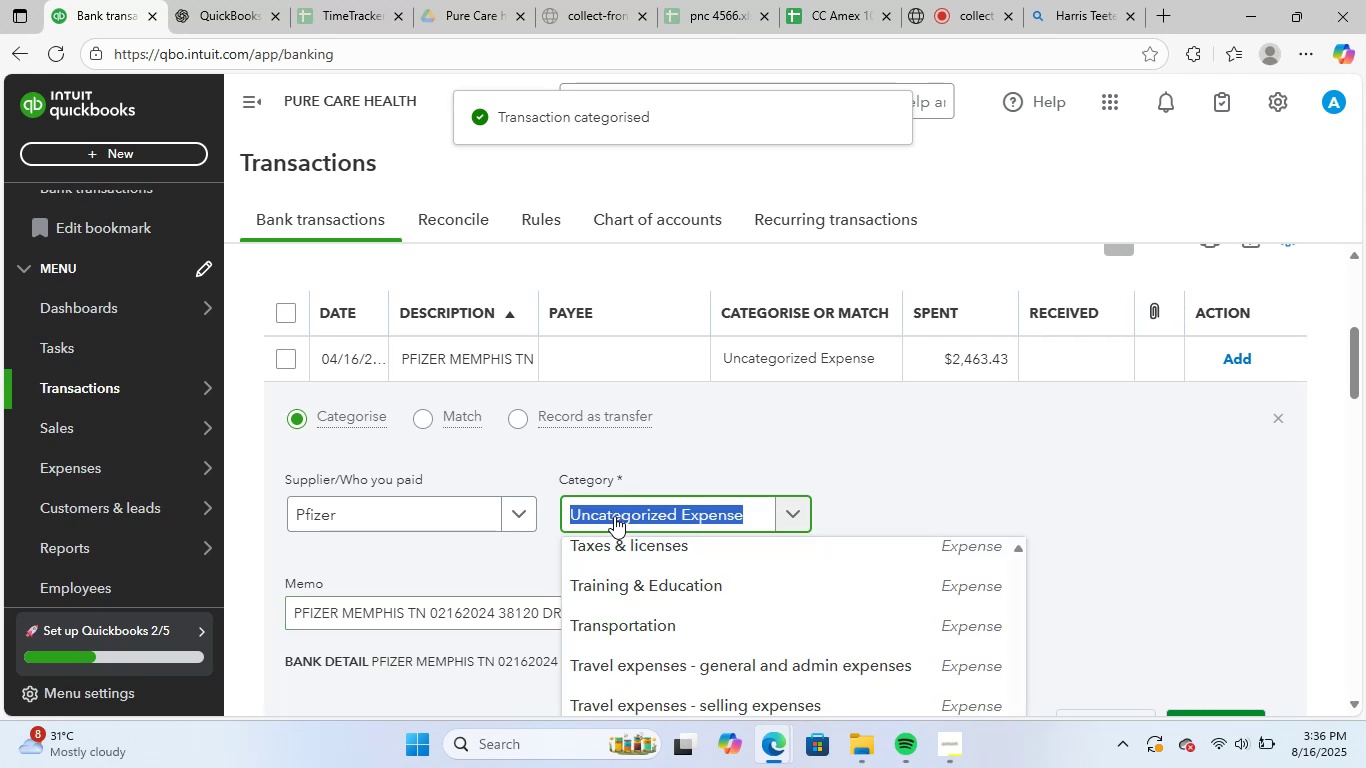 
type(hel)
key(Backspace)
type(al)
 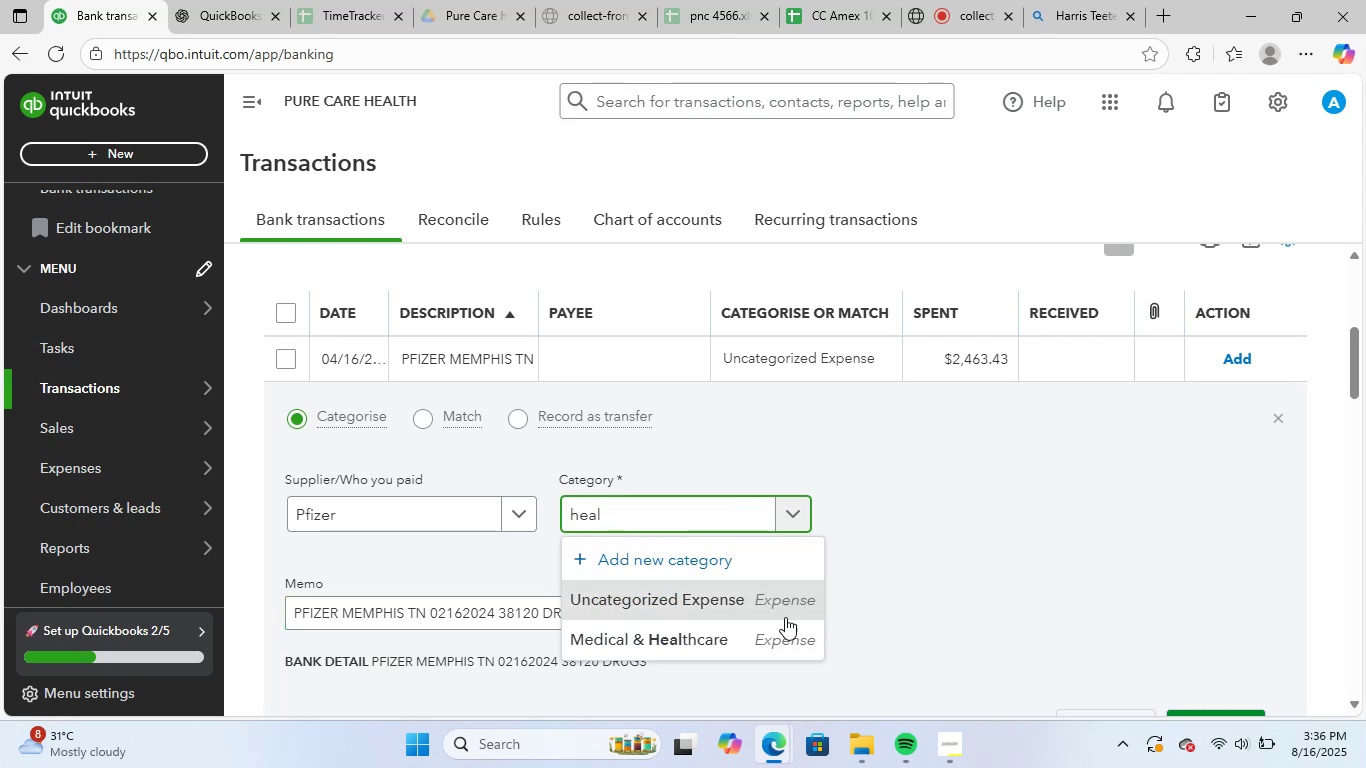 
left_click([730, 634])
 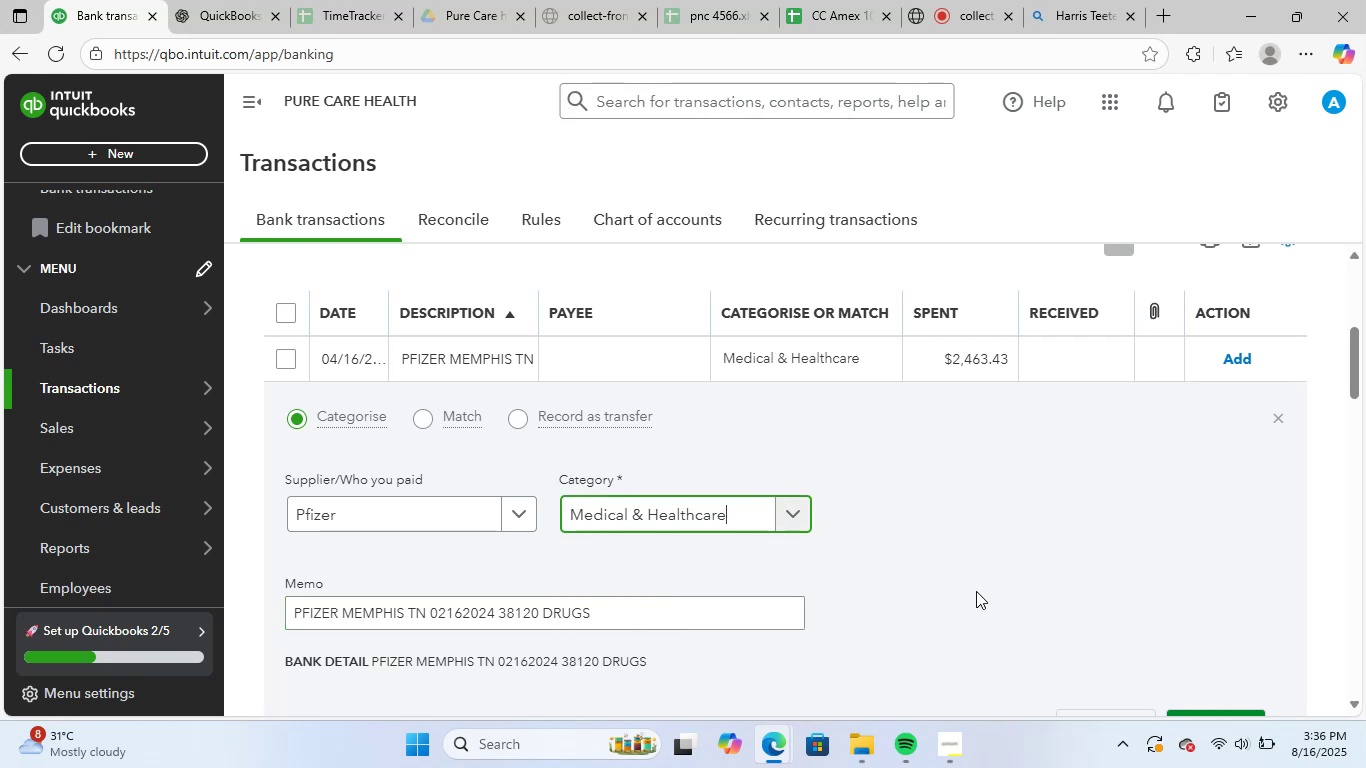 
scroll: coordinate [982, 591], scroll_direction: down, amount: 1.0
 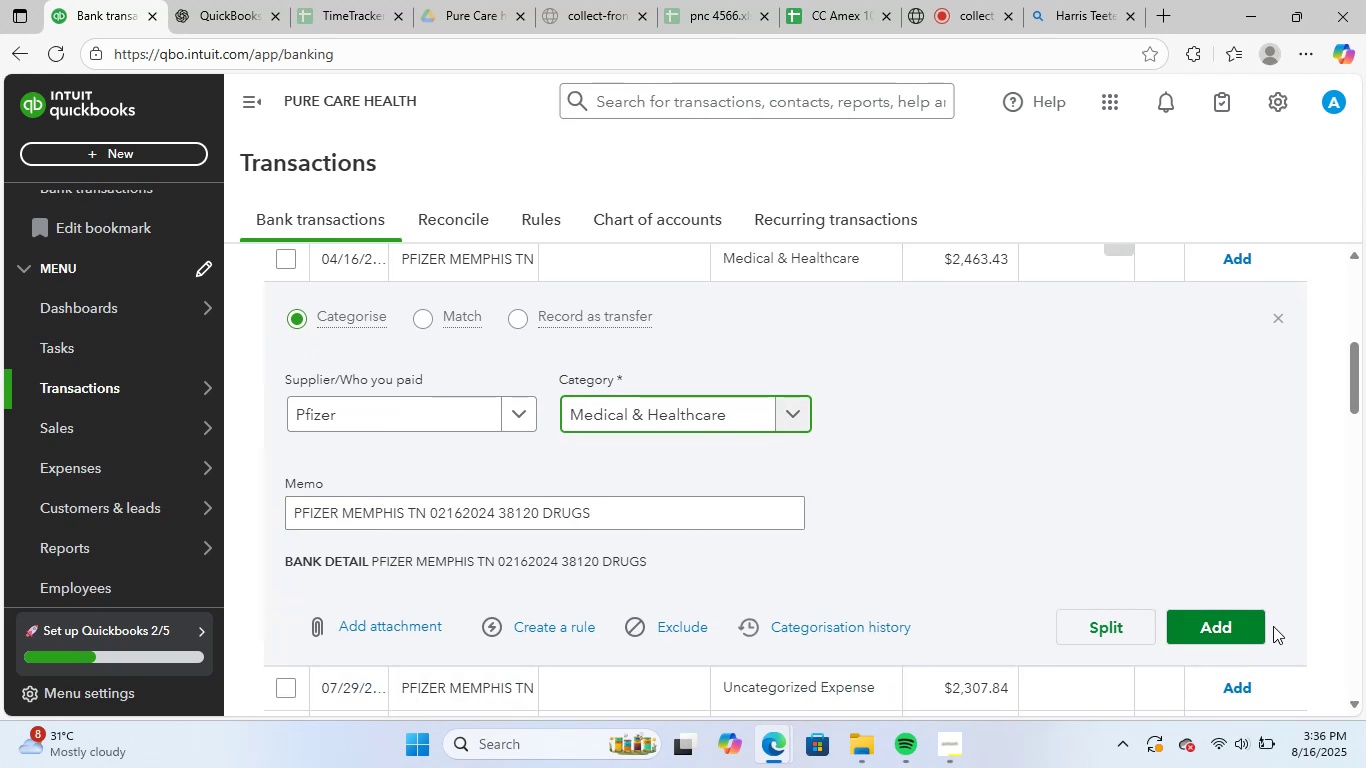 
left_click([1236, 619])
 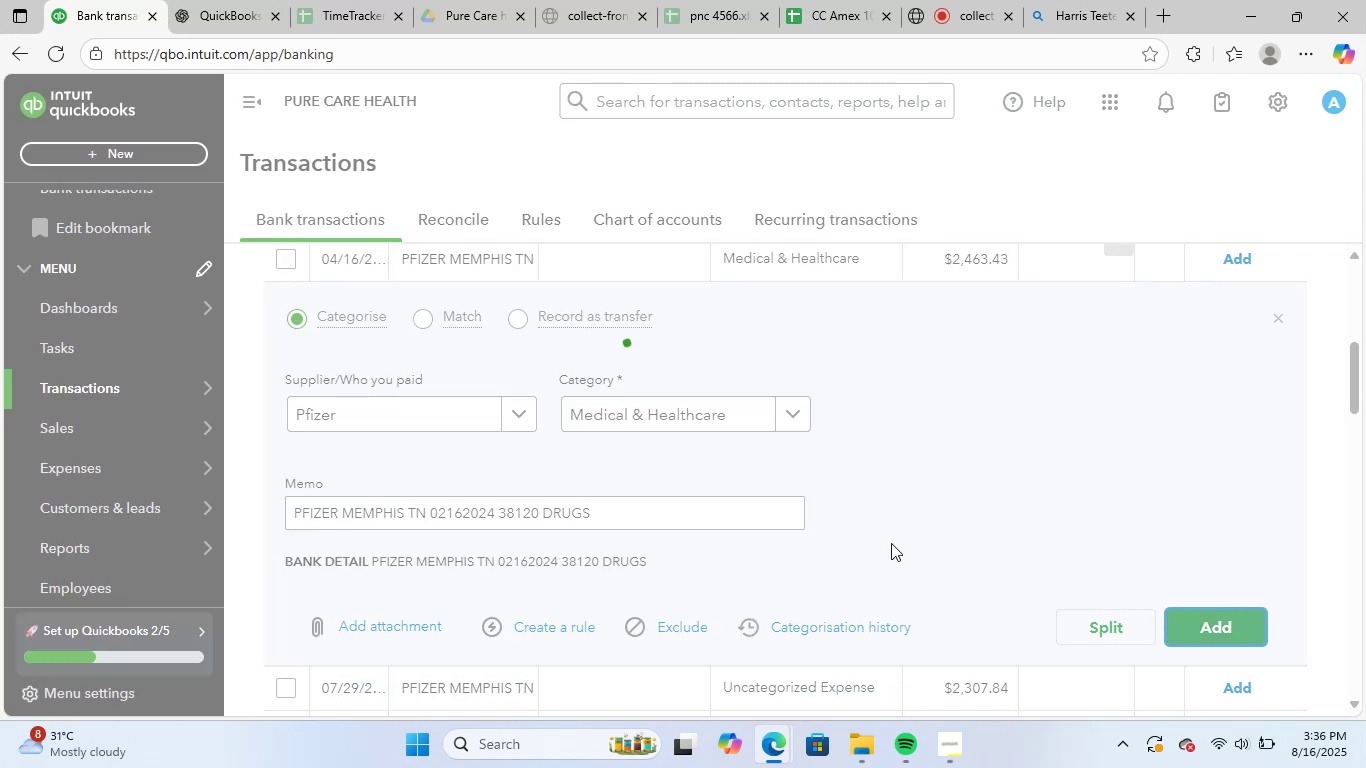 
scroll: coordinate [795, 469], scroll_direction: up, amount: 2.0
 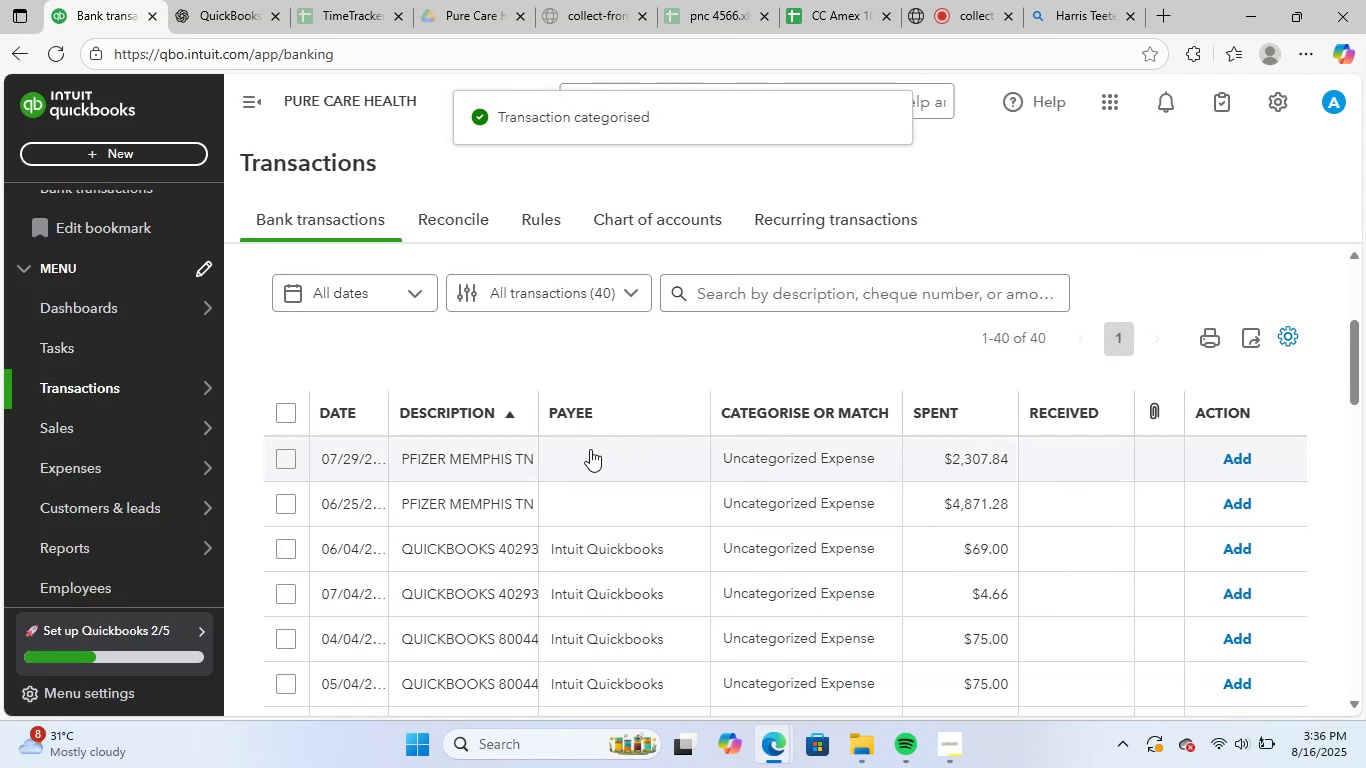 
left_click([582, 454])
 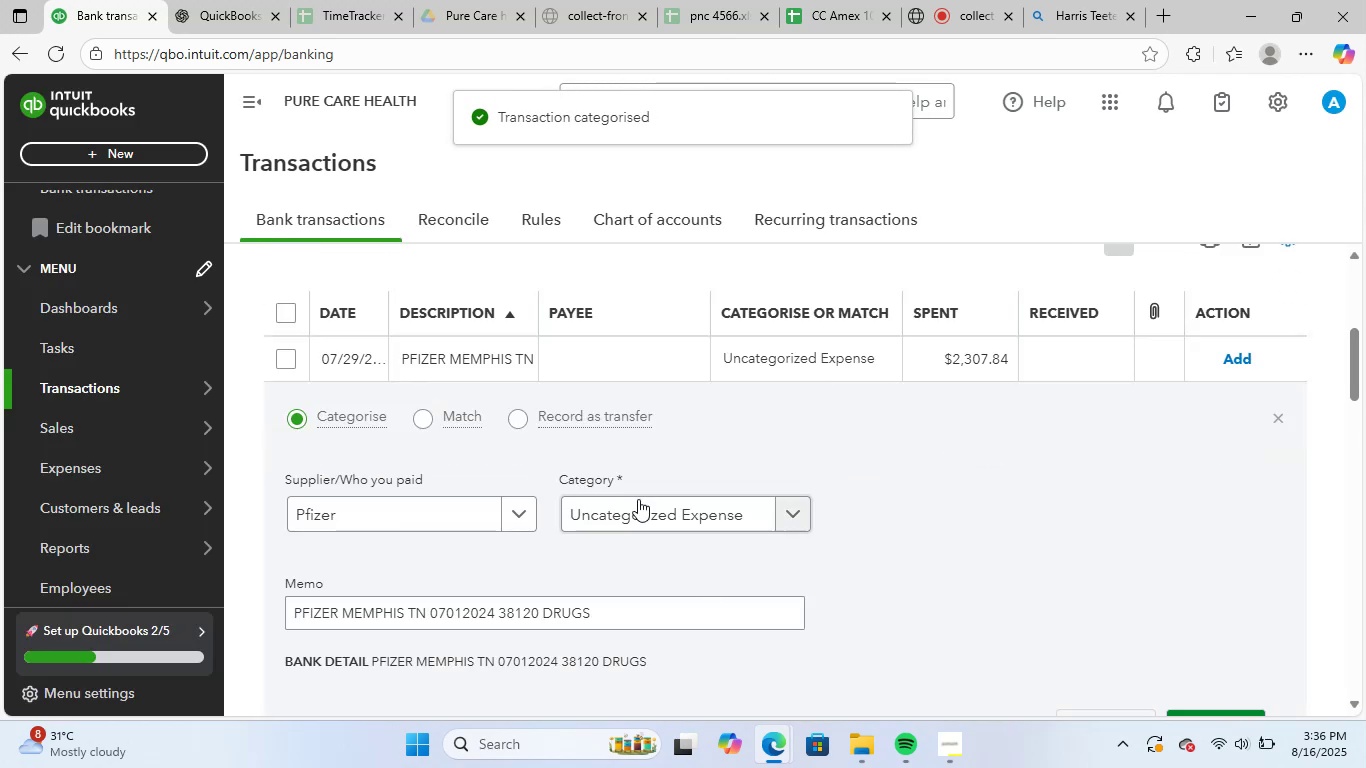 
left_click([639, 513])
 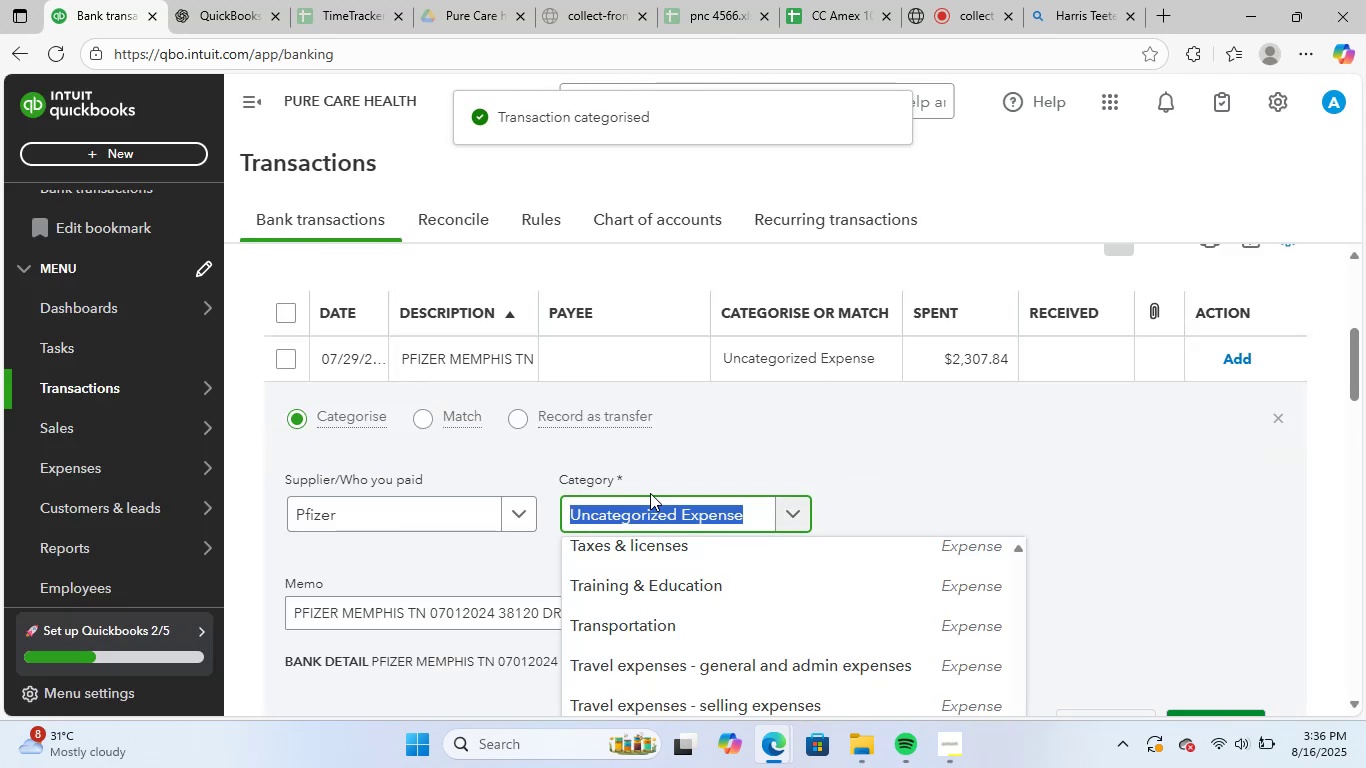 
type(heal)
 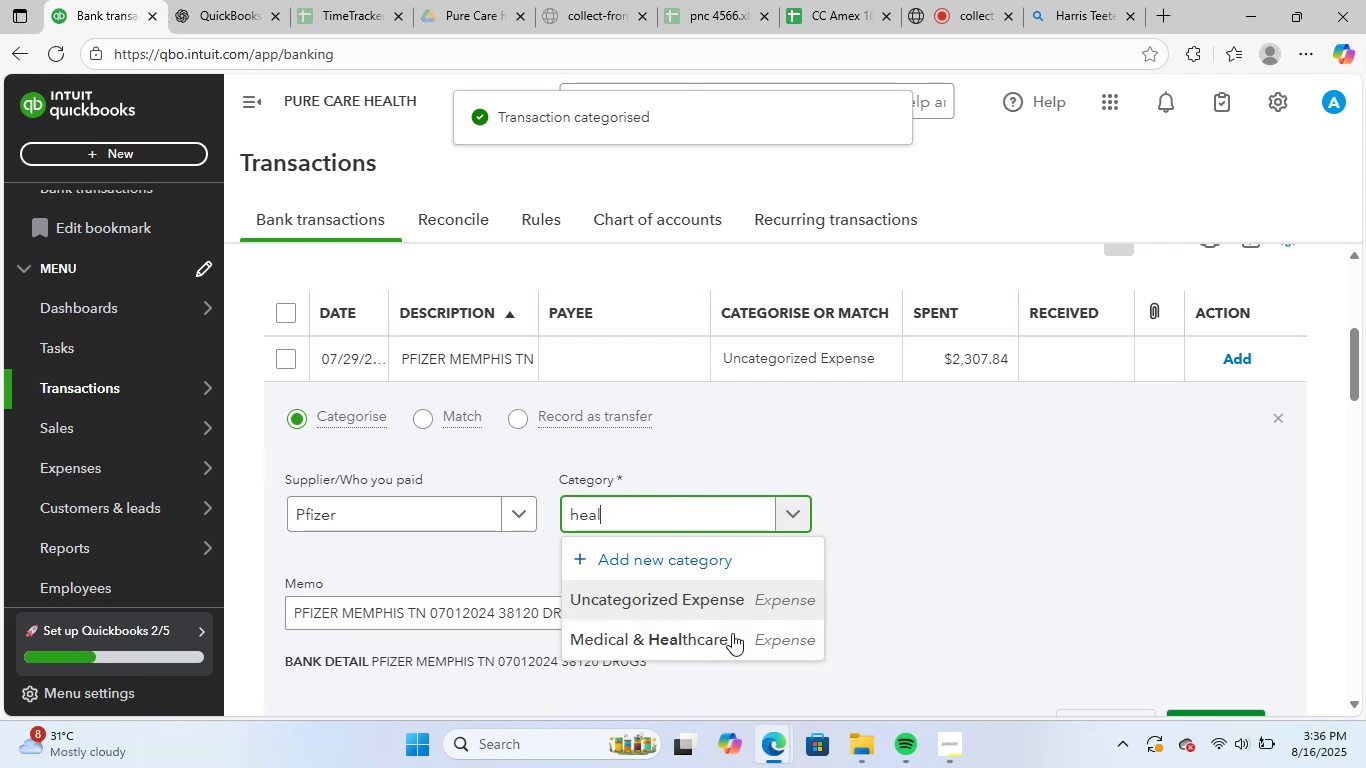 
scroll: coordinate [1114, 579], scroll_direction: down, amount: 1.0
 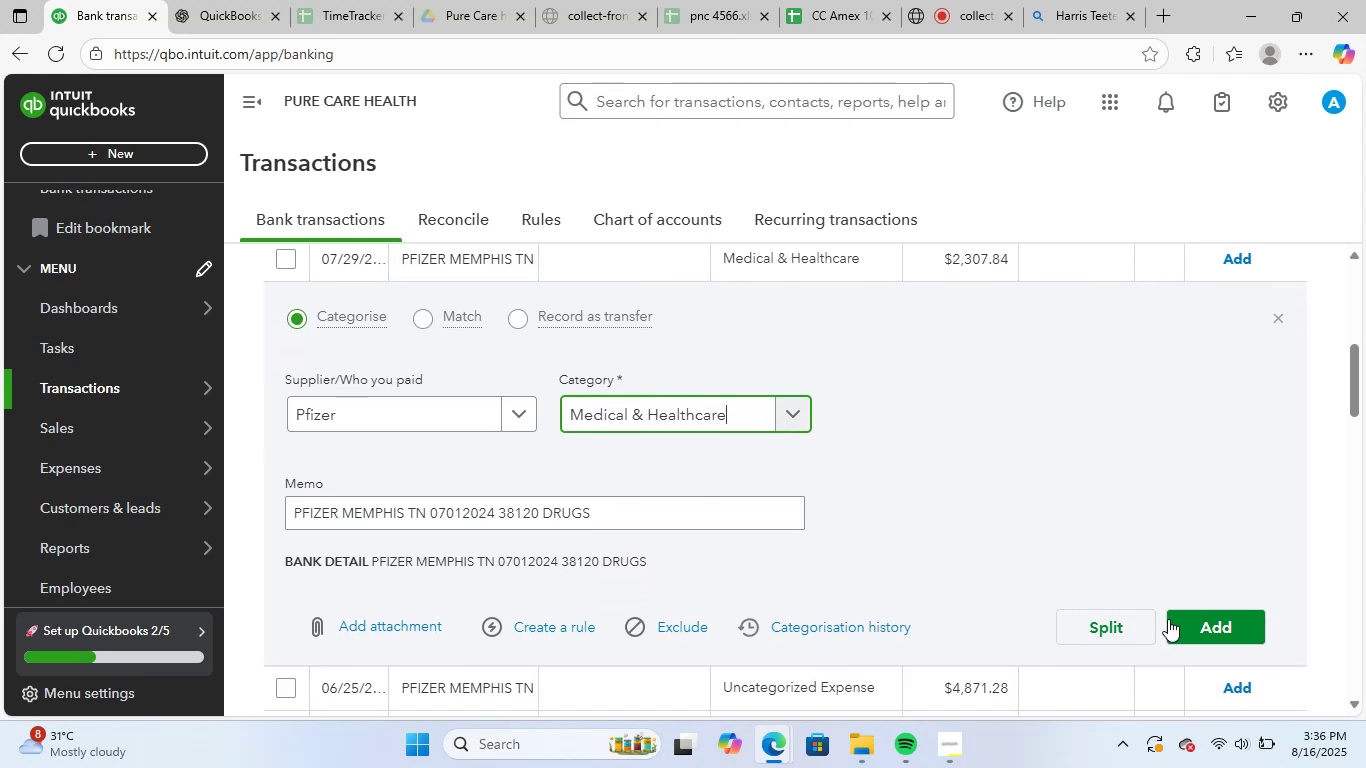 
left_click([1181, 622])
 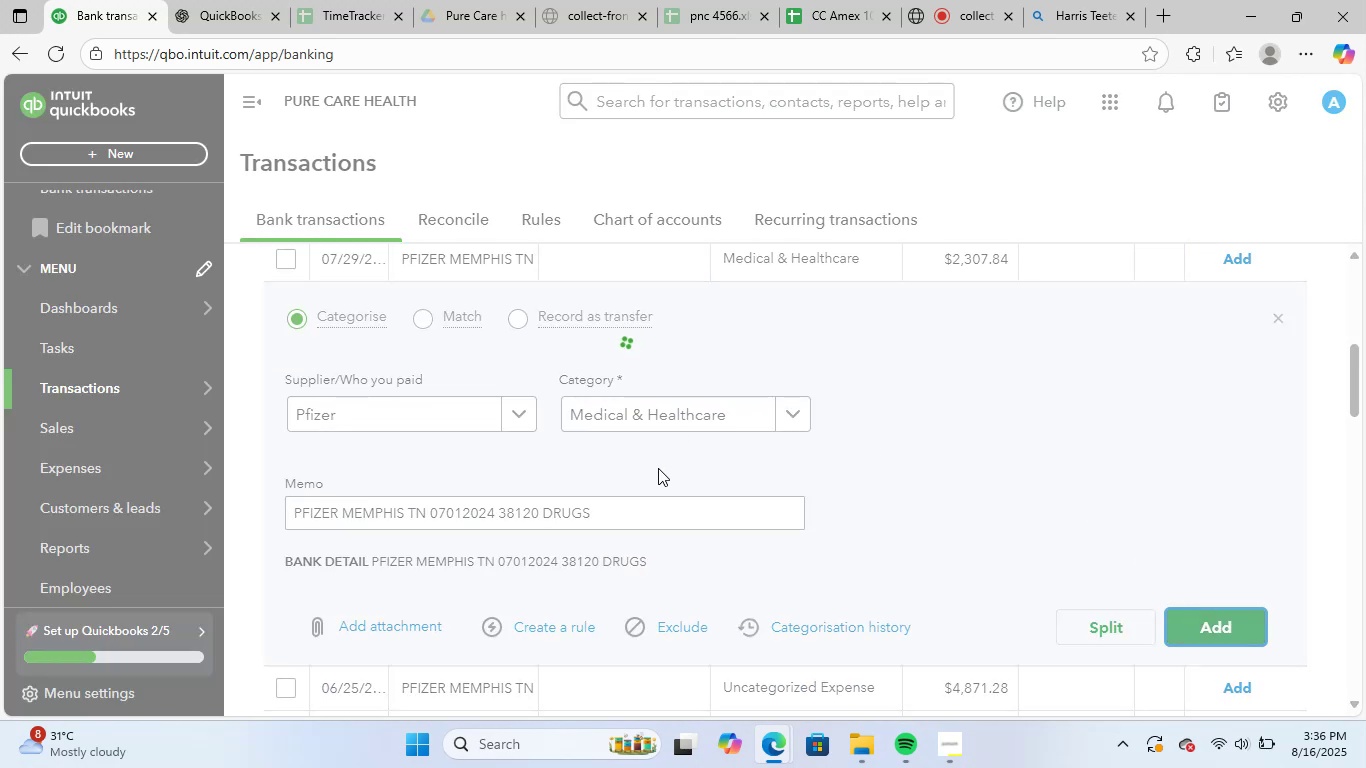 
scroll: coordinate [658, 468], scroll_direction: up, amount: 1.0
 